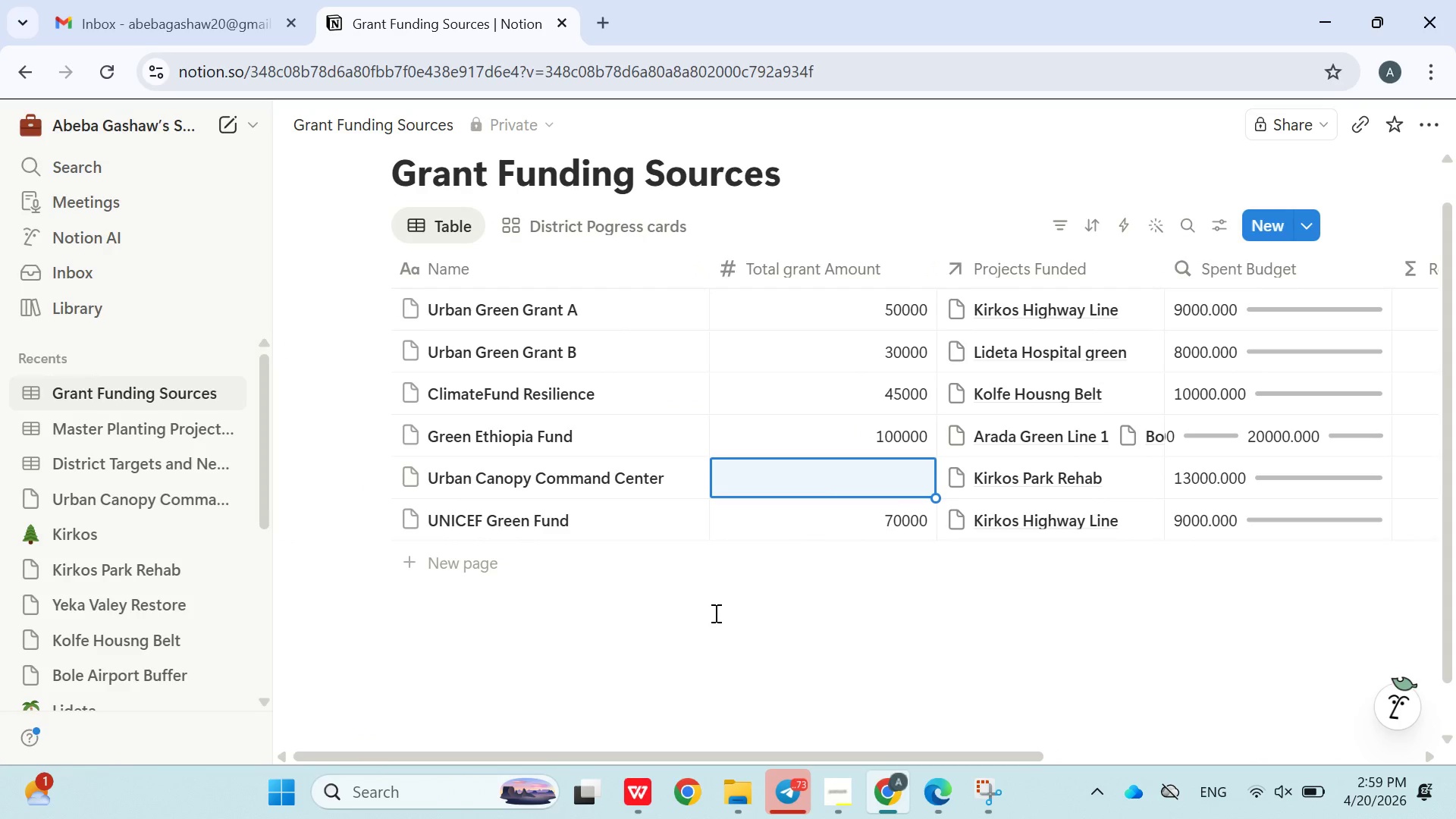 
wait(6.23)
 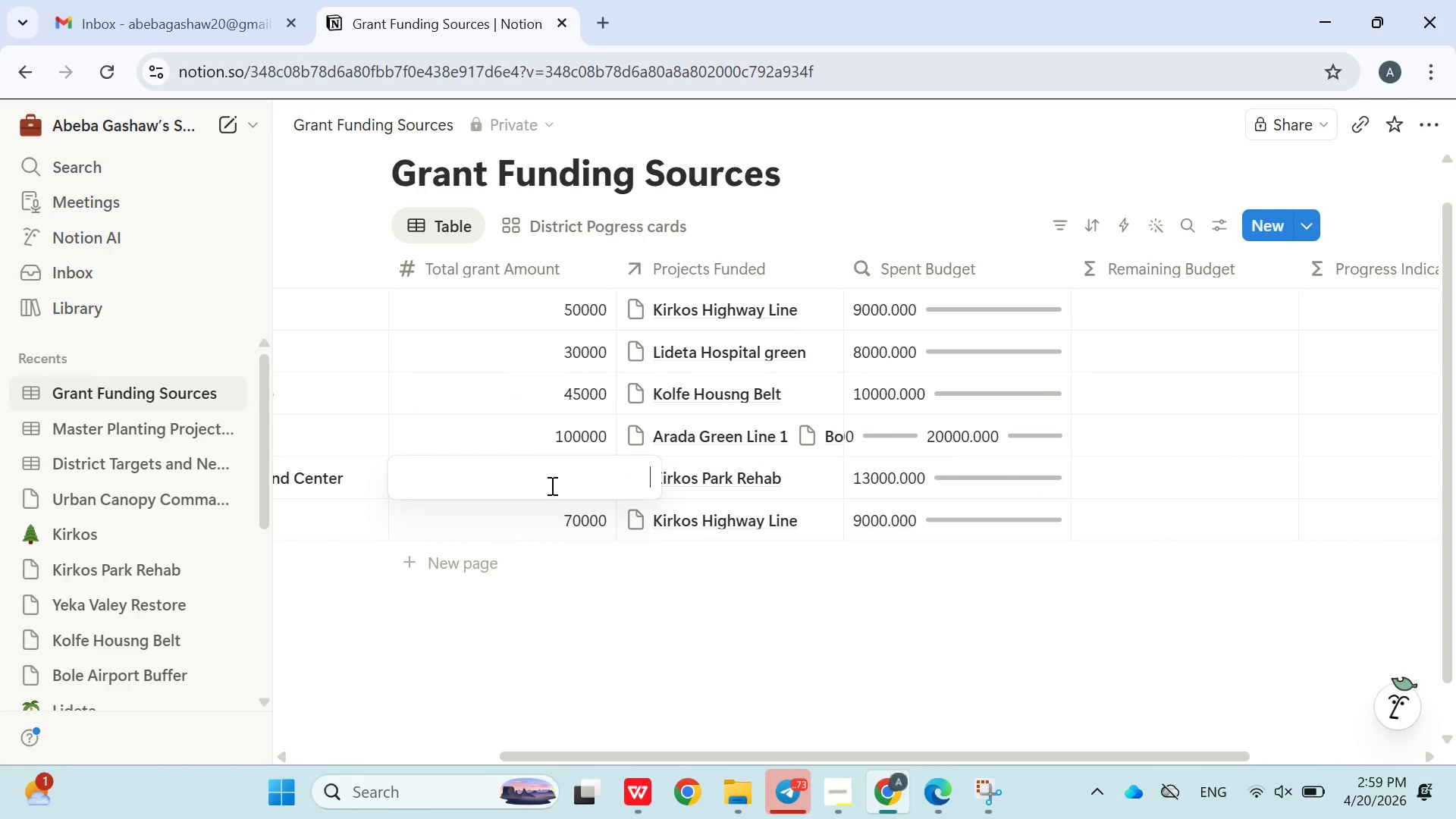 
left_click([379, 483])
 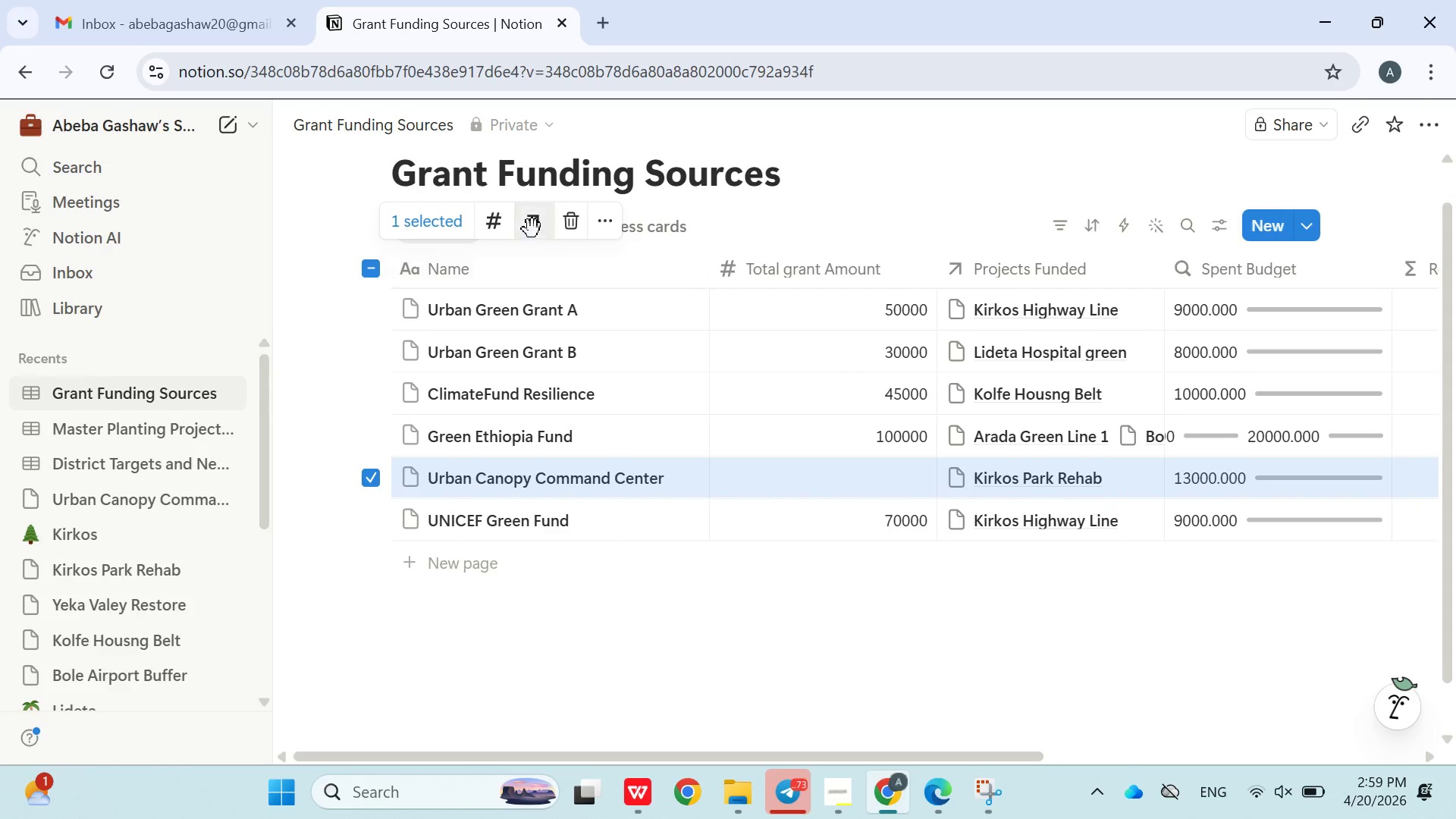 
left_click([574, 230])
 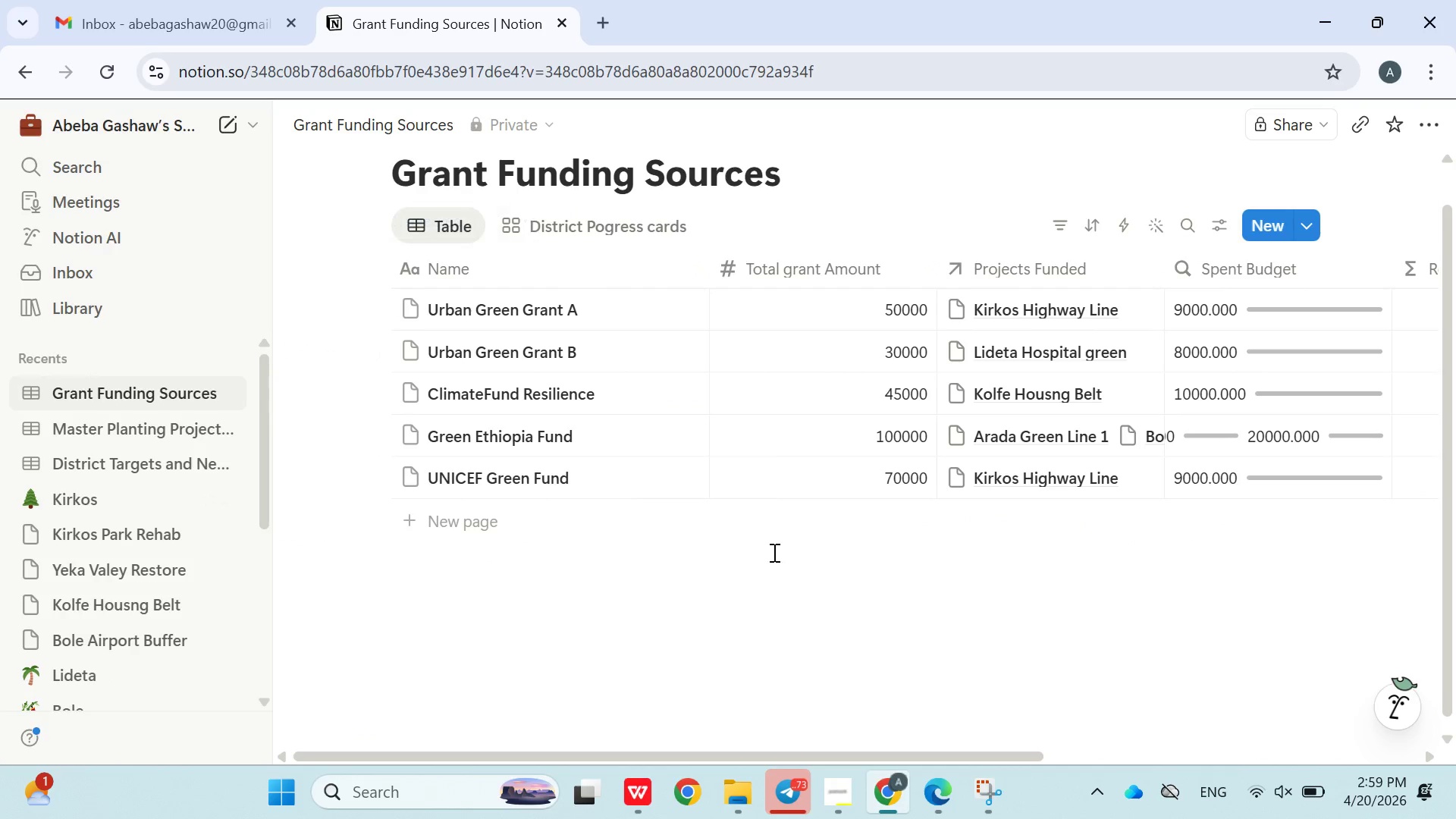 
left_click([787, 570])
 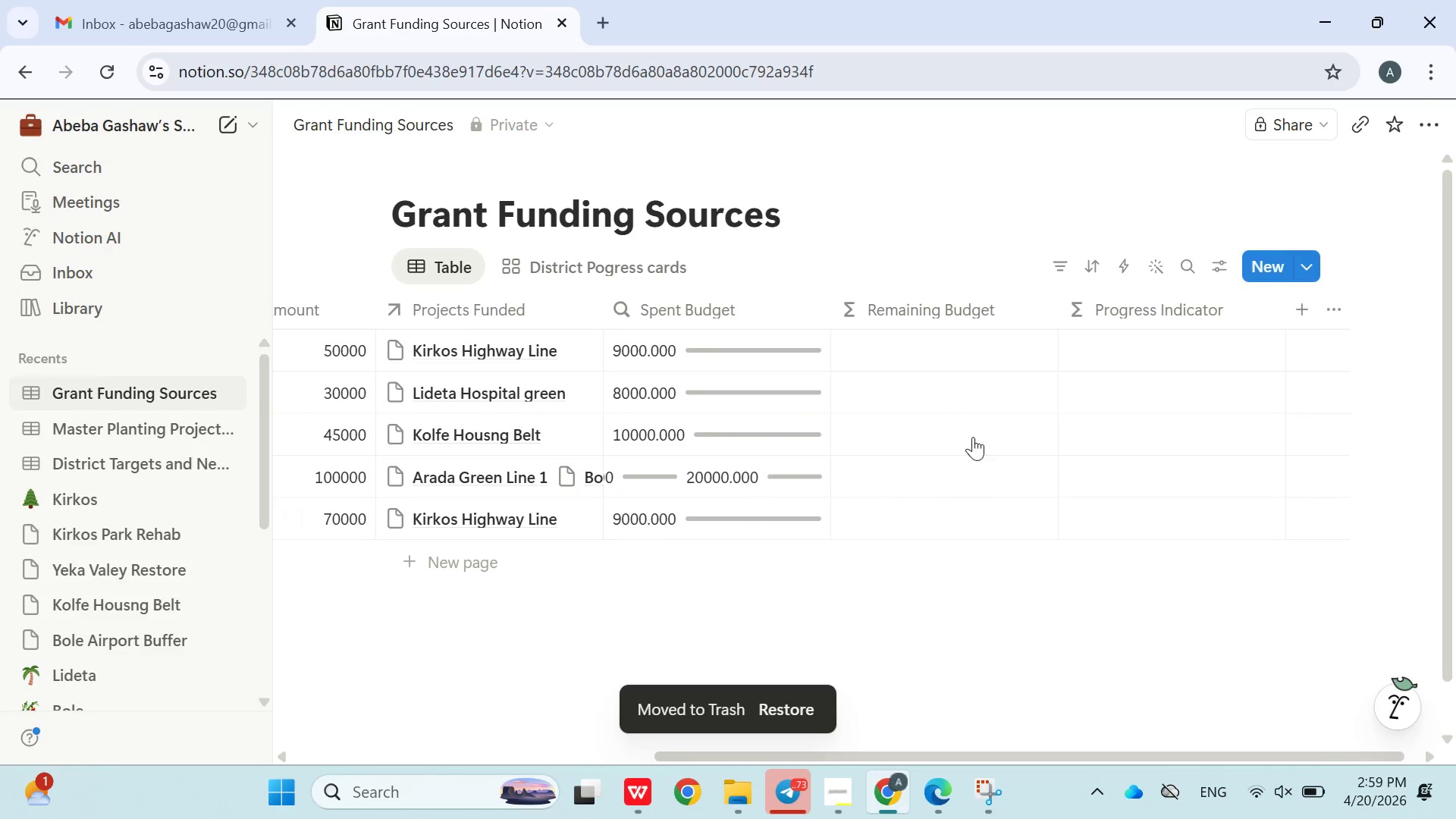 
left_click([886, 330])
 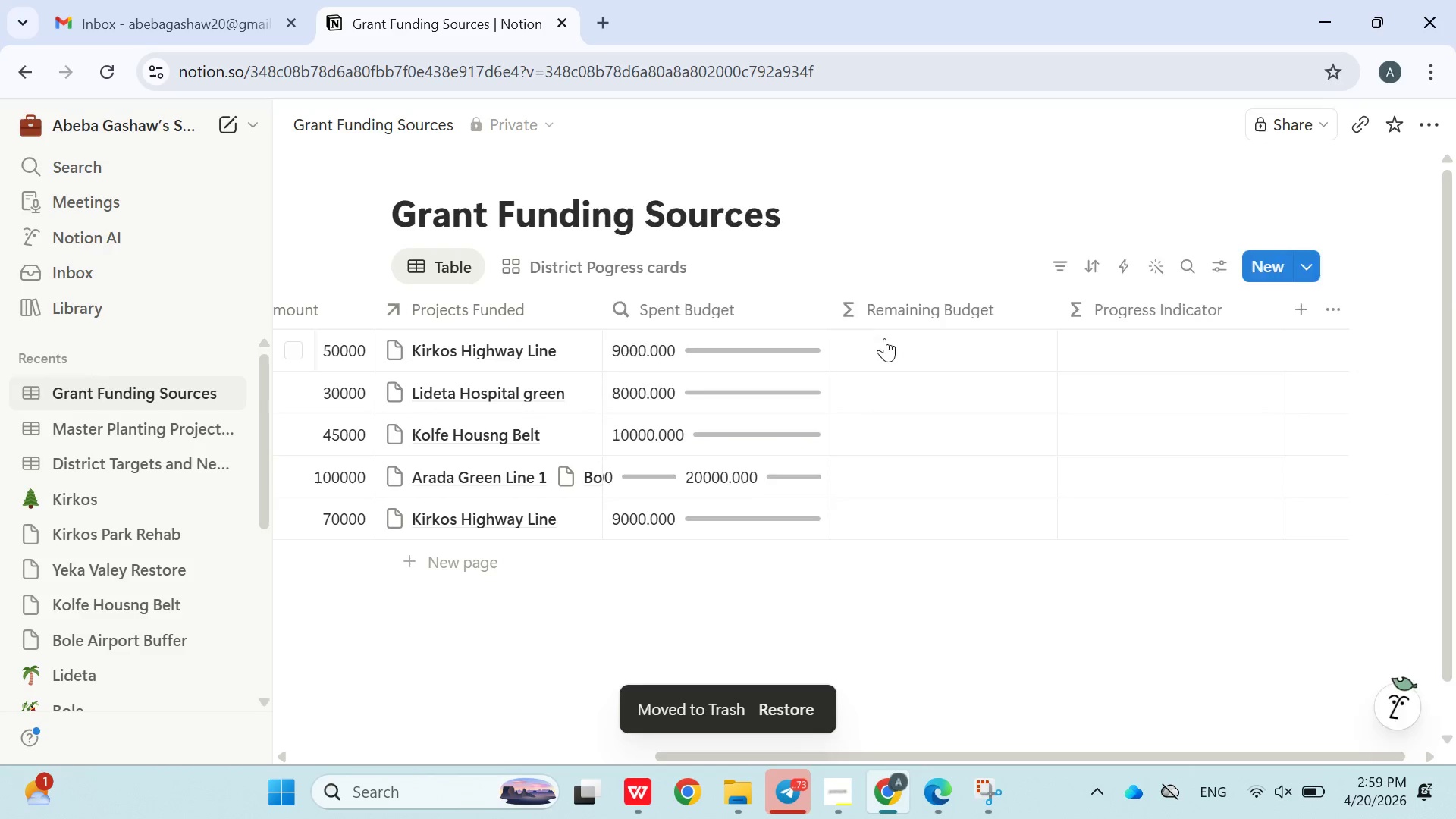 
left_click([884, 338])
 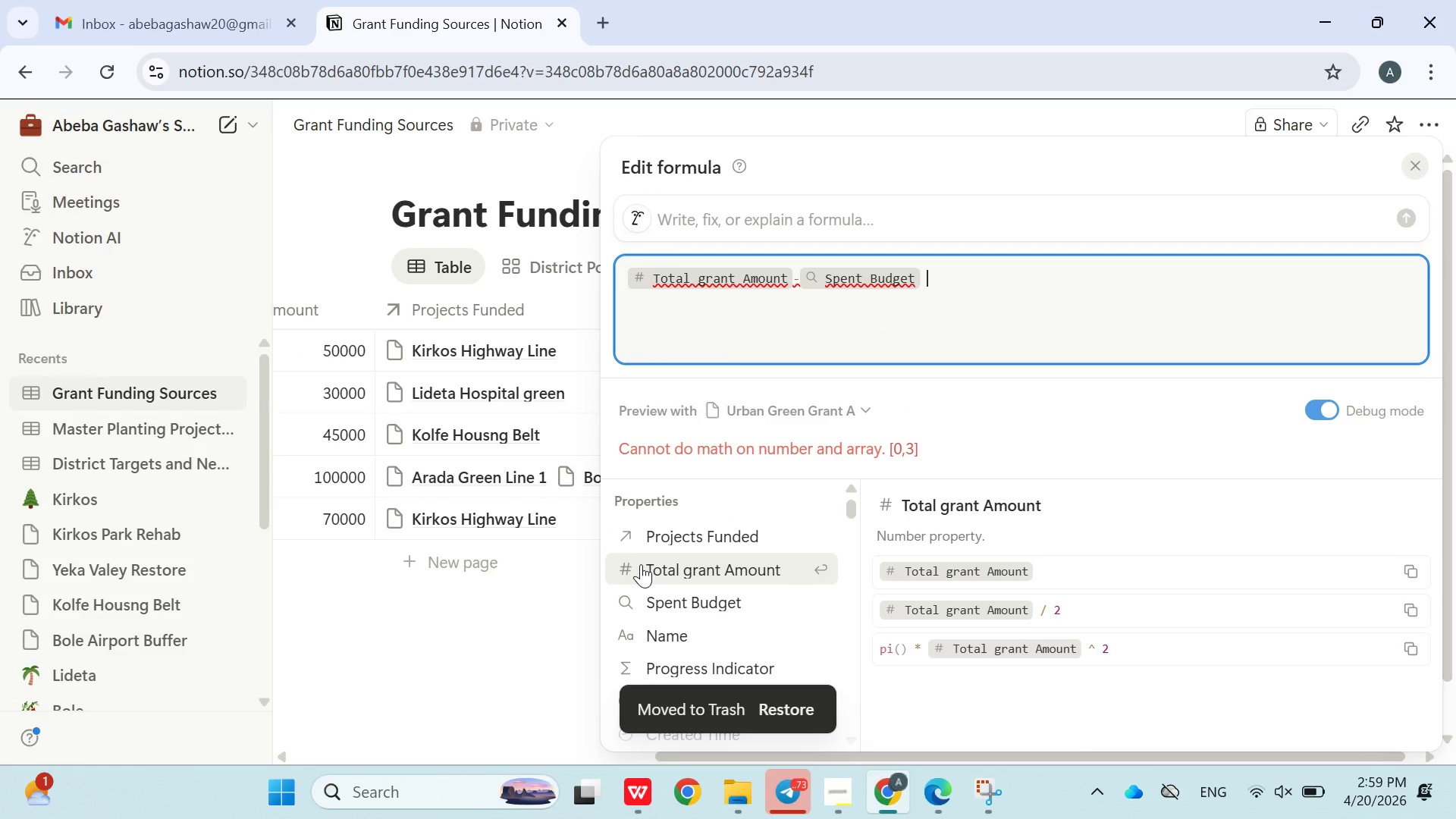 
key(Backspace)
 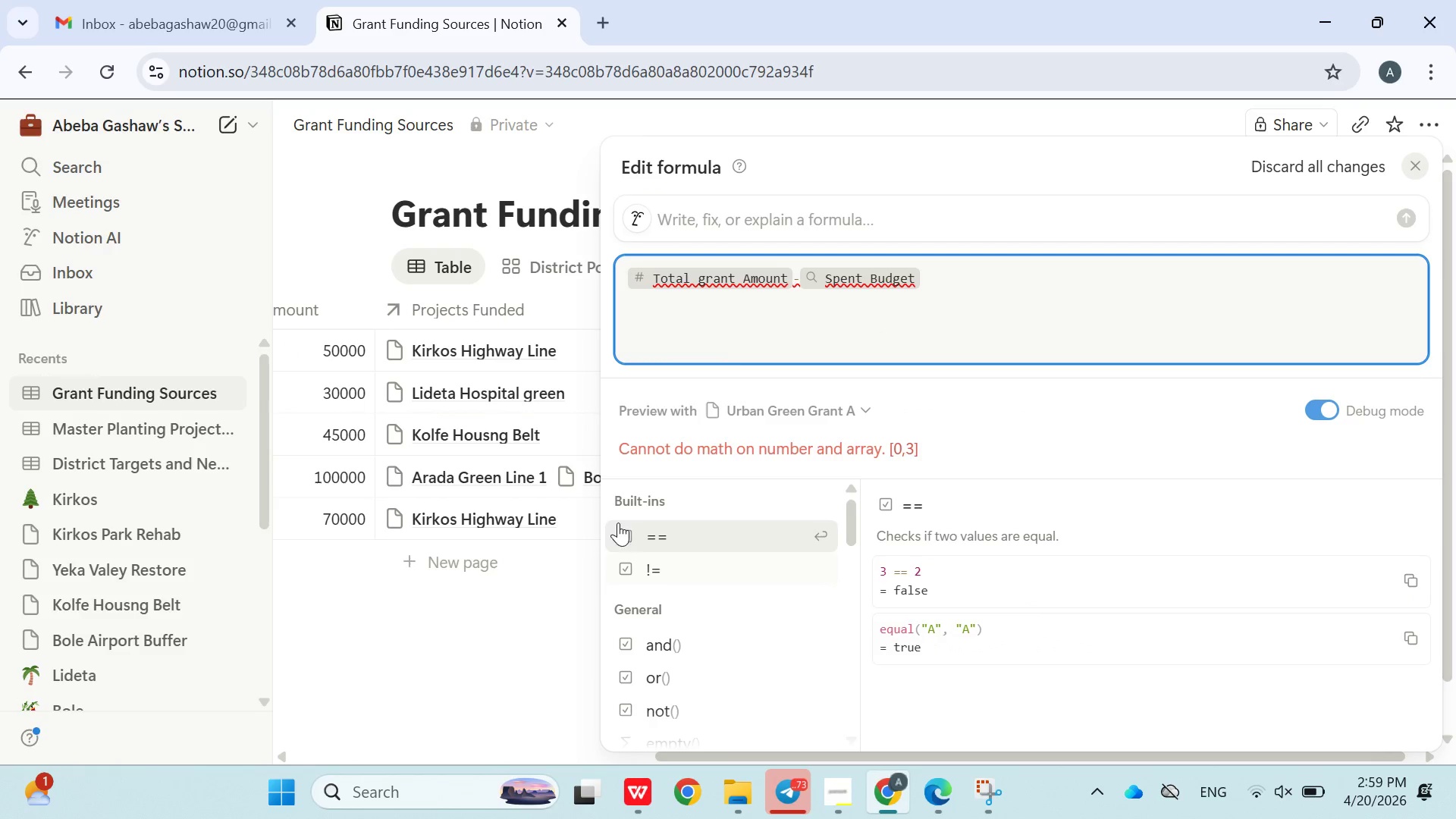 
left_click([490, 630])
 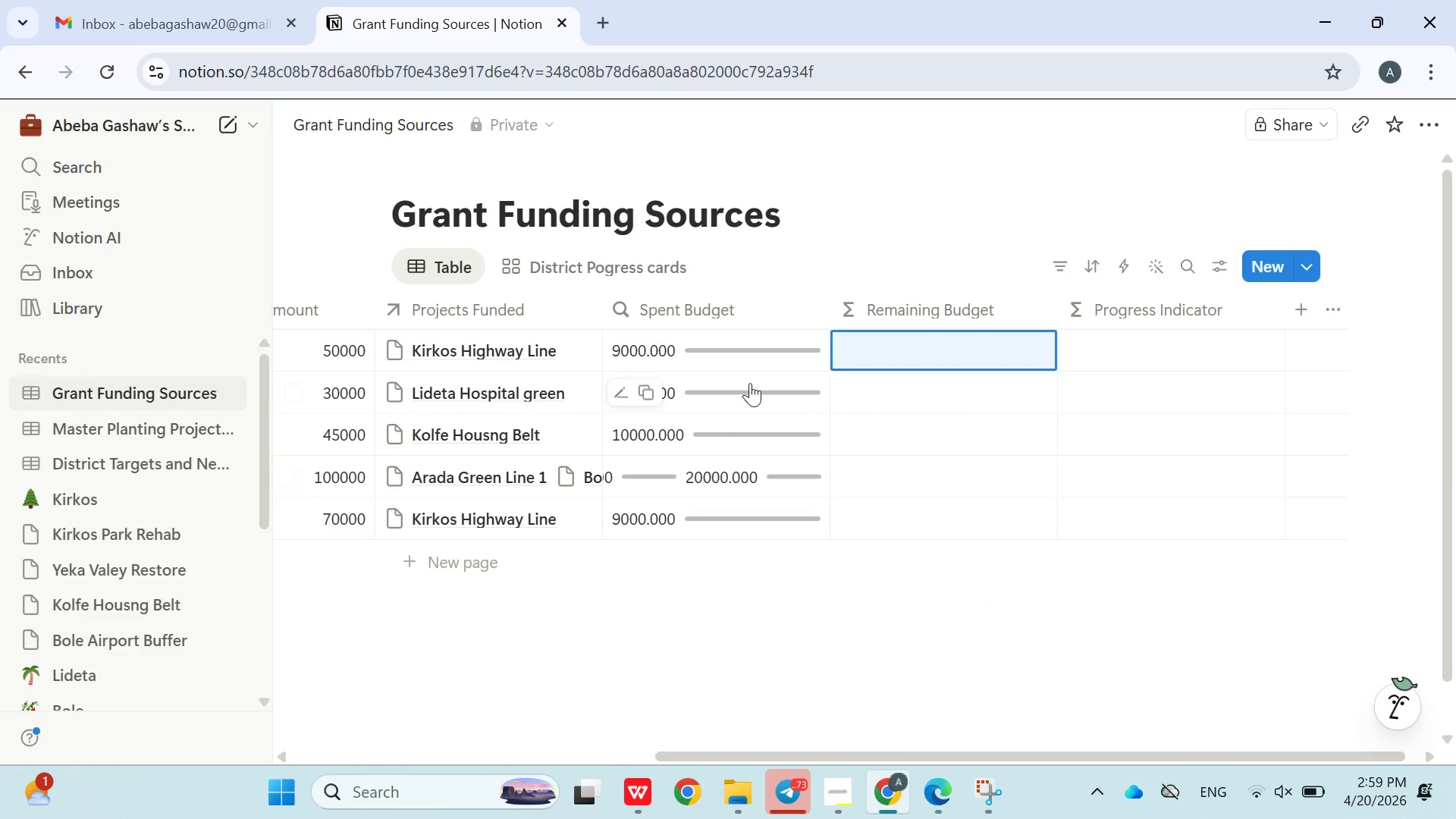 
left_click([719, 344])
 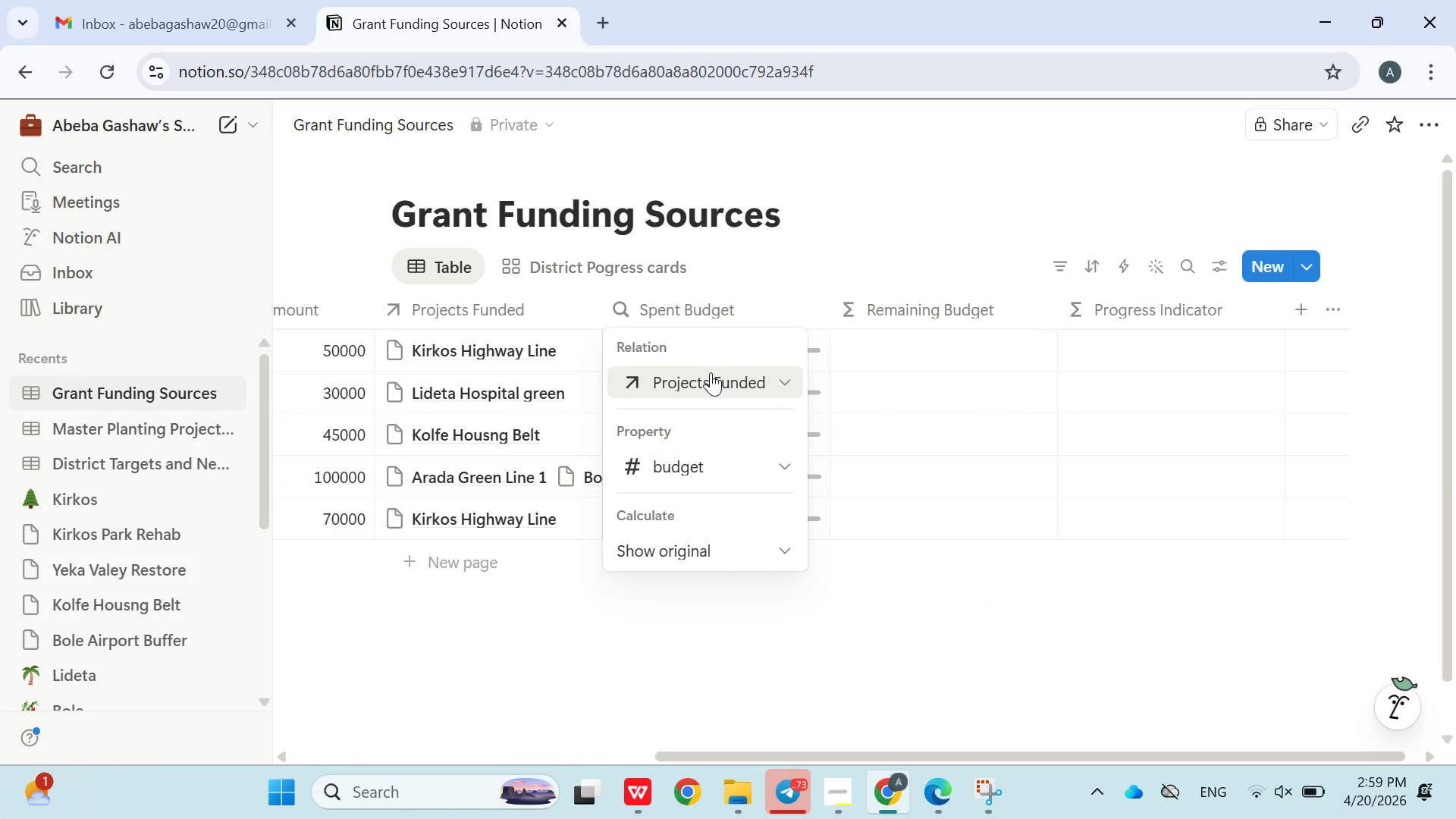 
left_click([711, 372])
 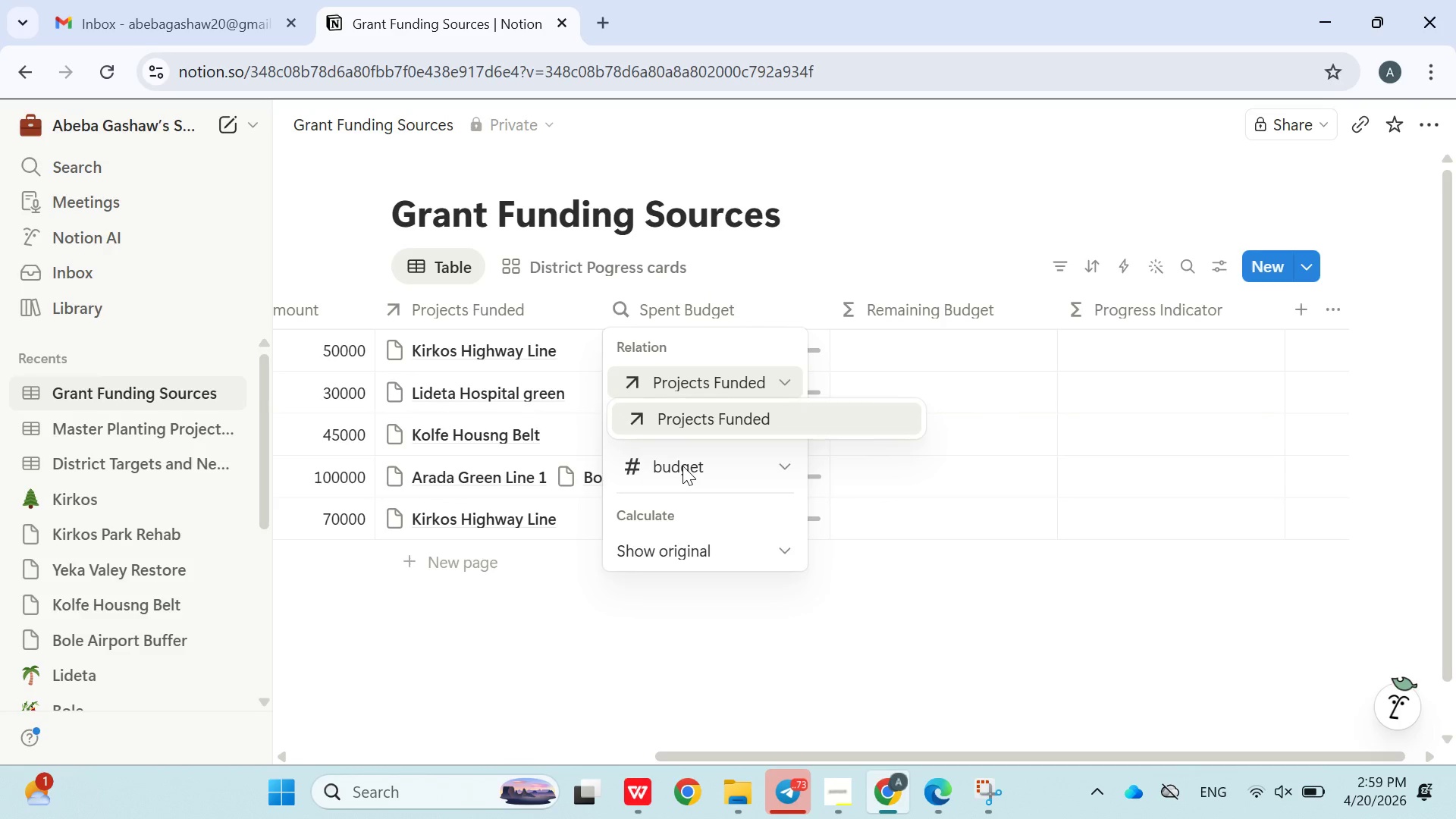 
left_click([486, 642])
 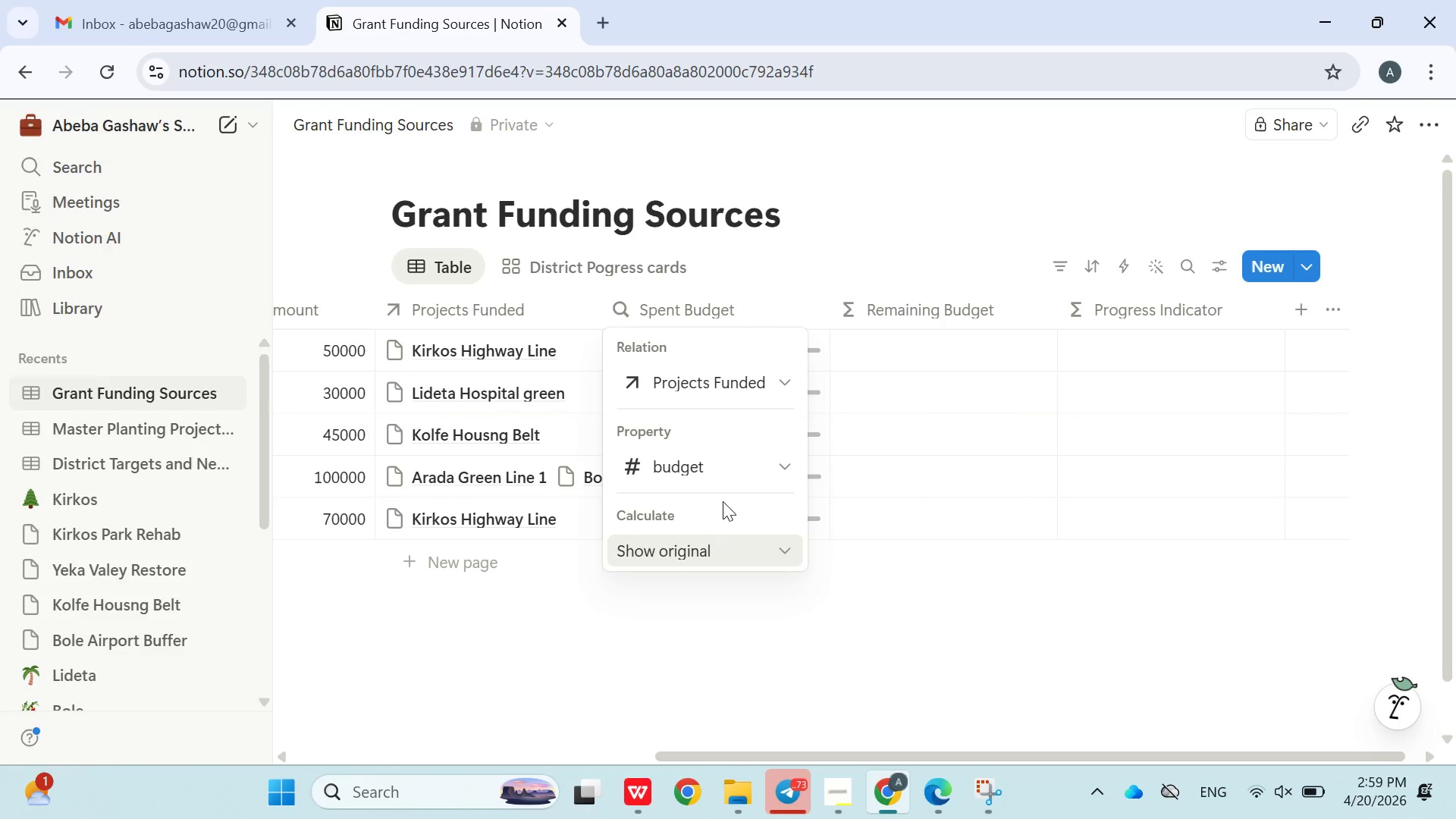 
left_click([653, 665])
 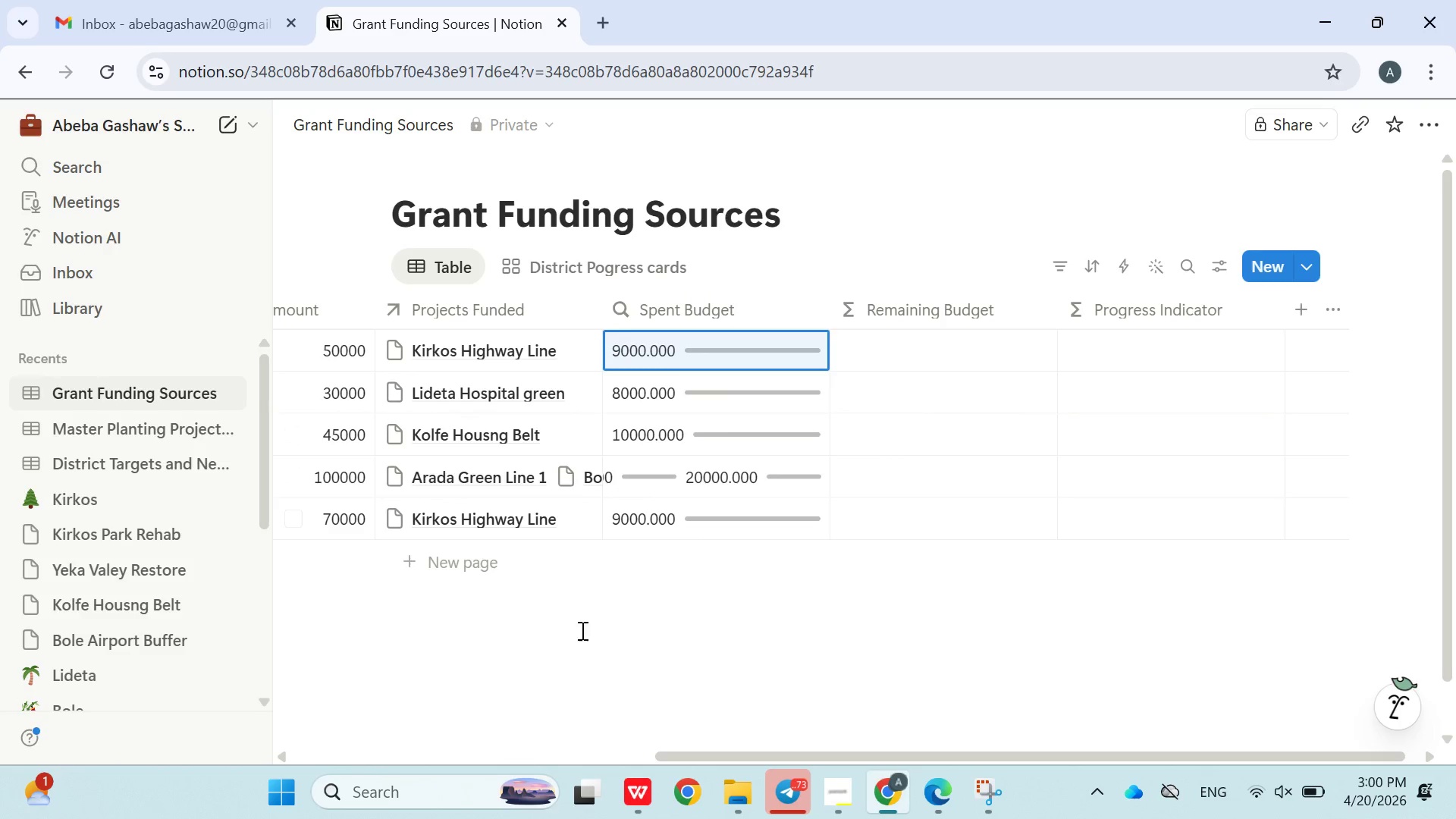 
left_click([460, 467])
 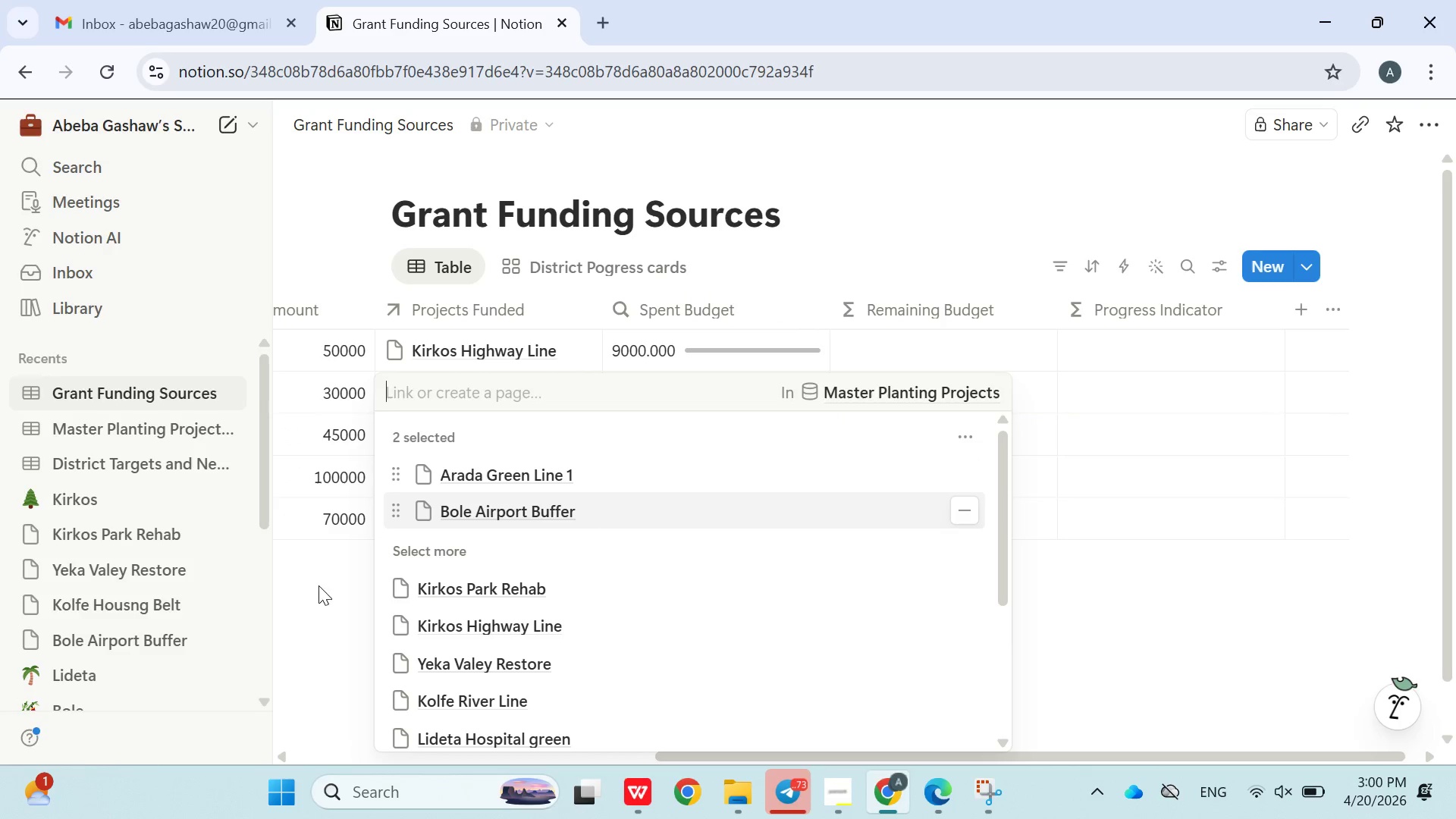 
left_click([318, 596])
 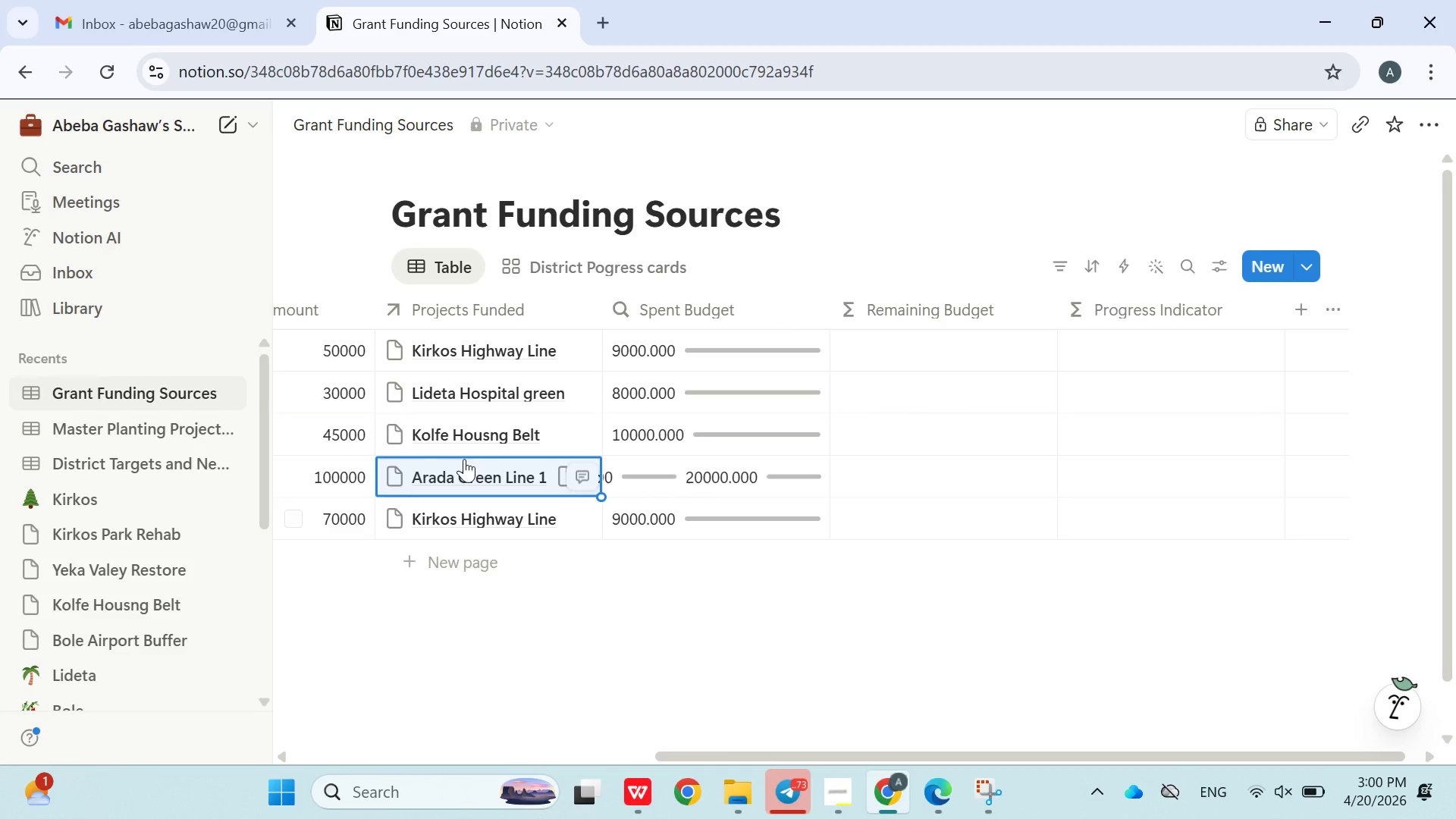 
left_click([464, 459])
 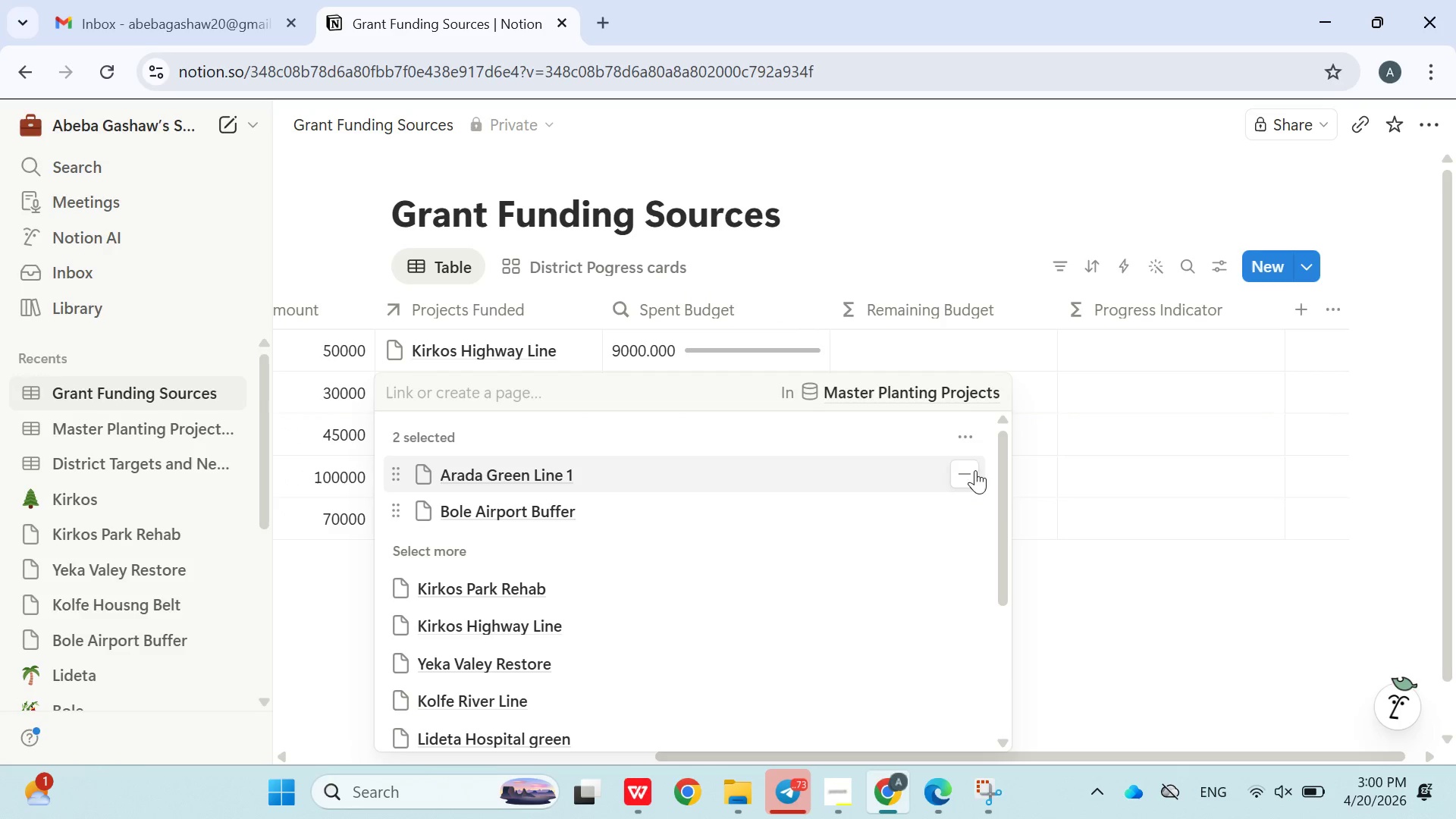 
left_click([964, 491])
 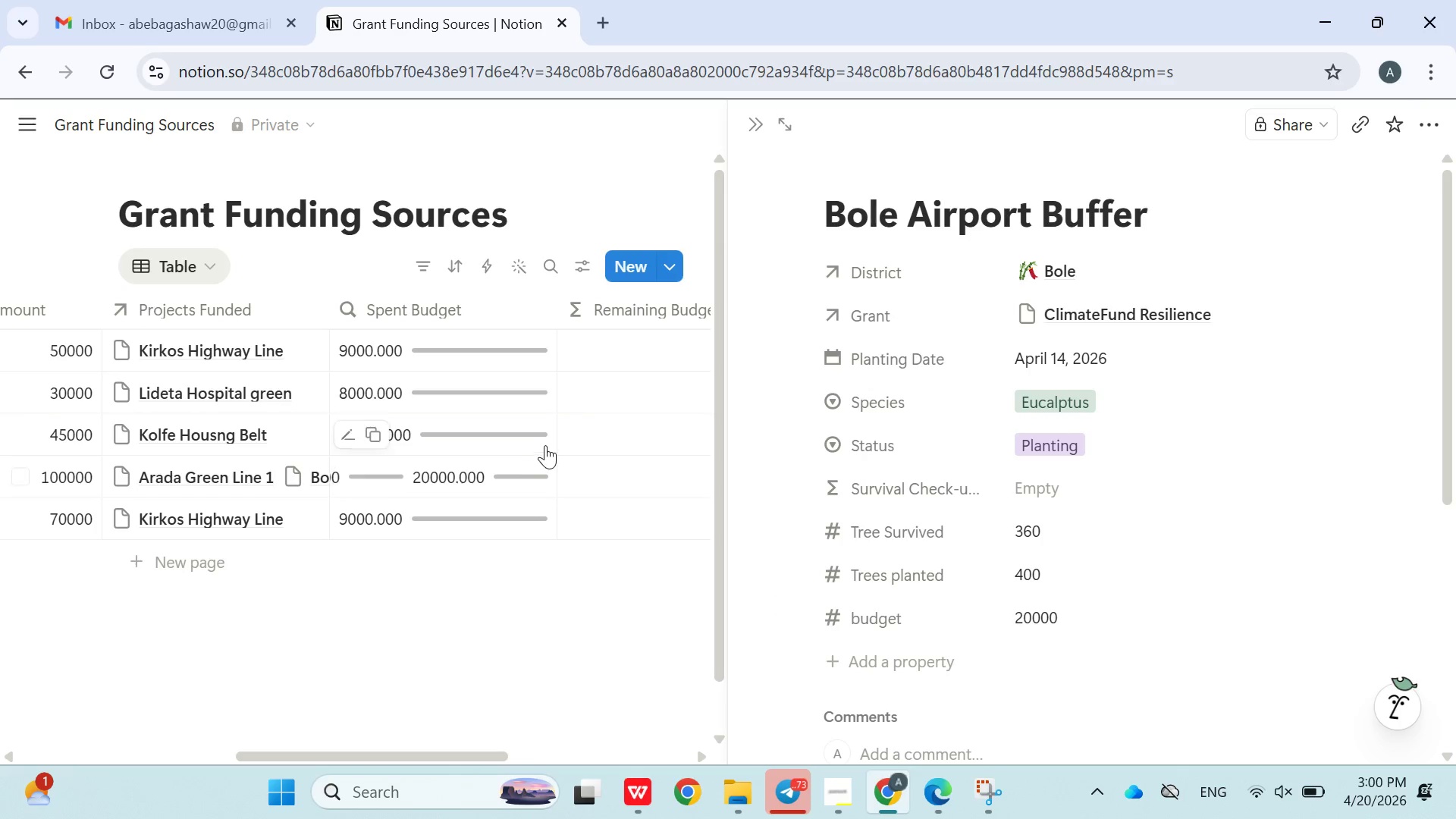 
left_click([457, 620])
 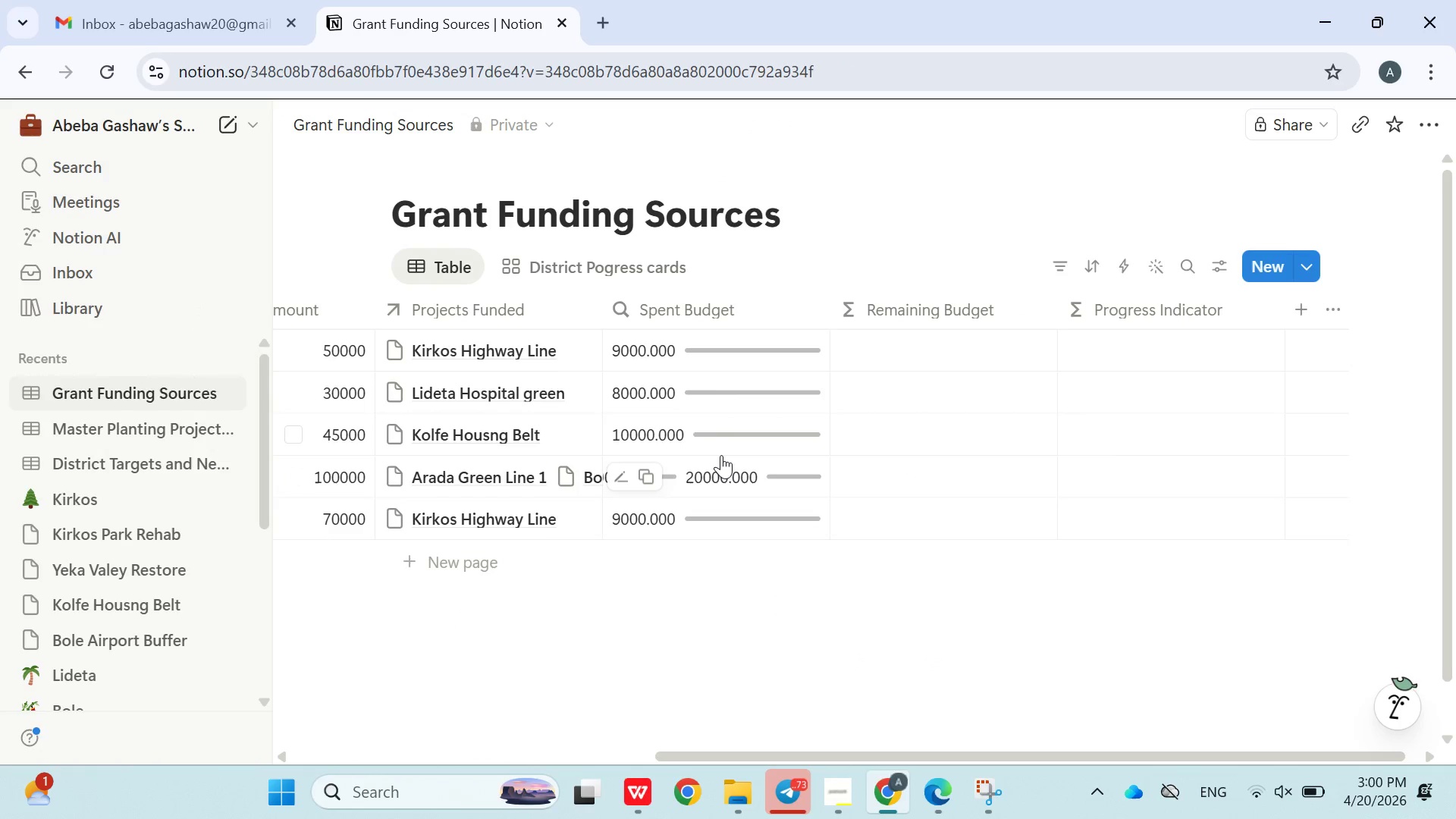 
left_click([720, 460])
 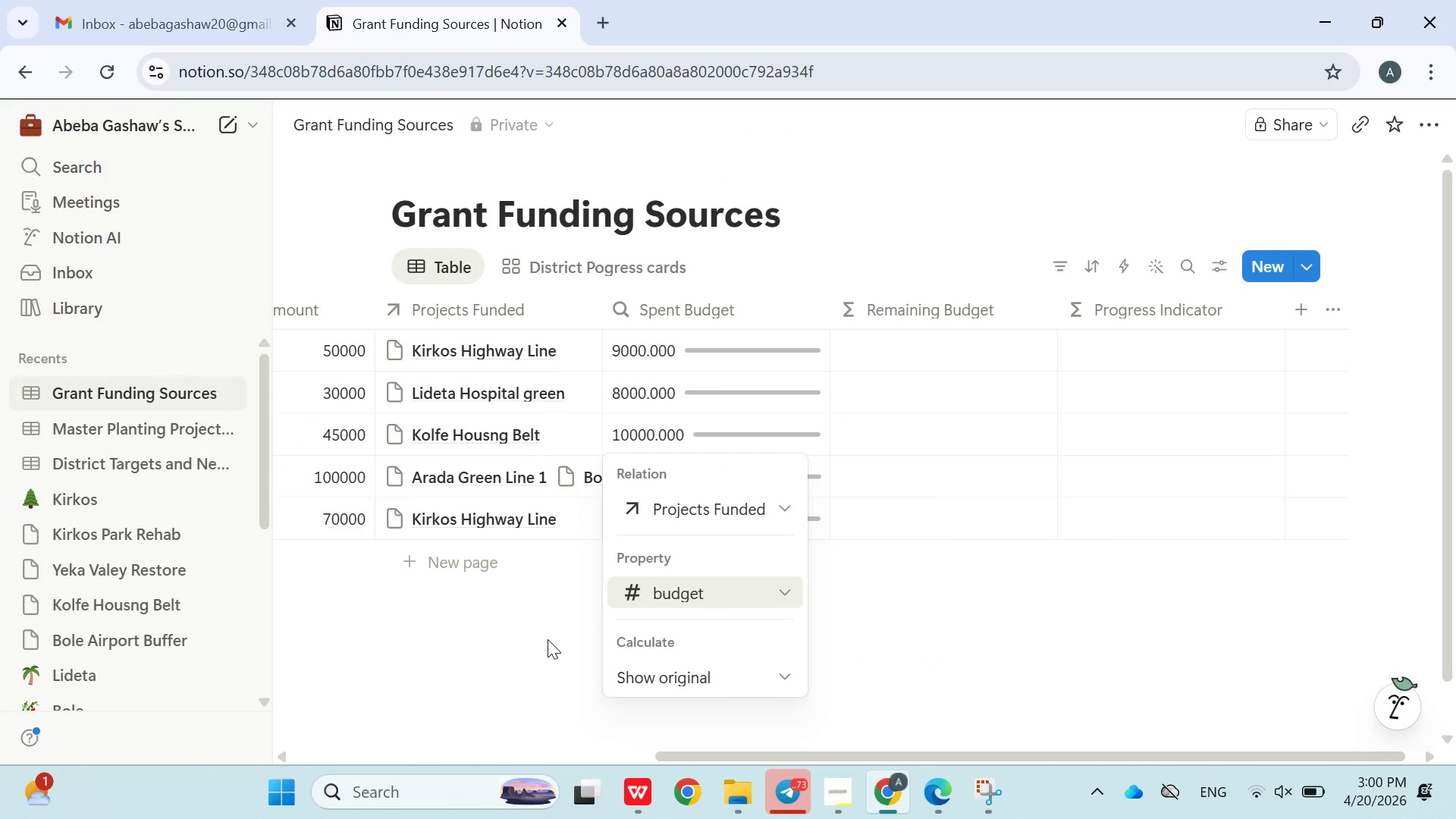 
left_click([745, 469])
 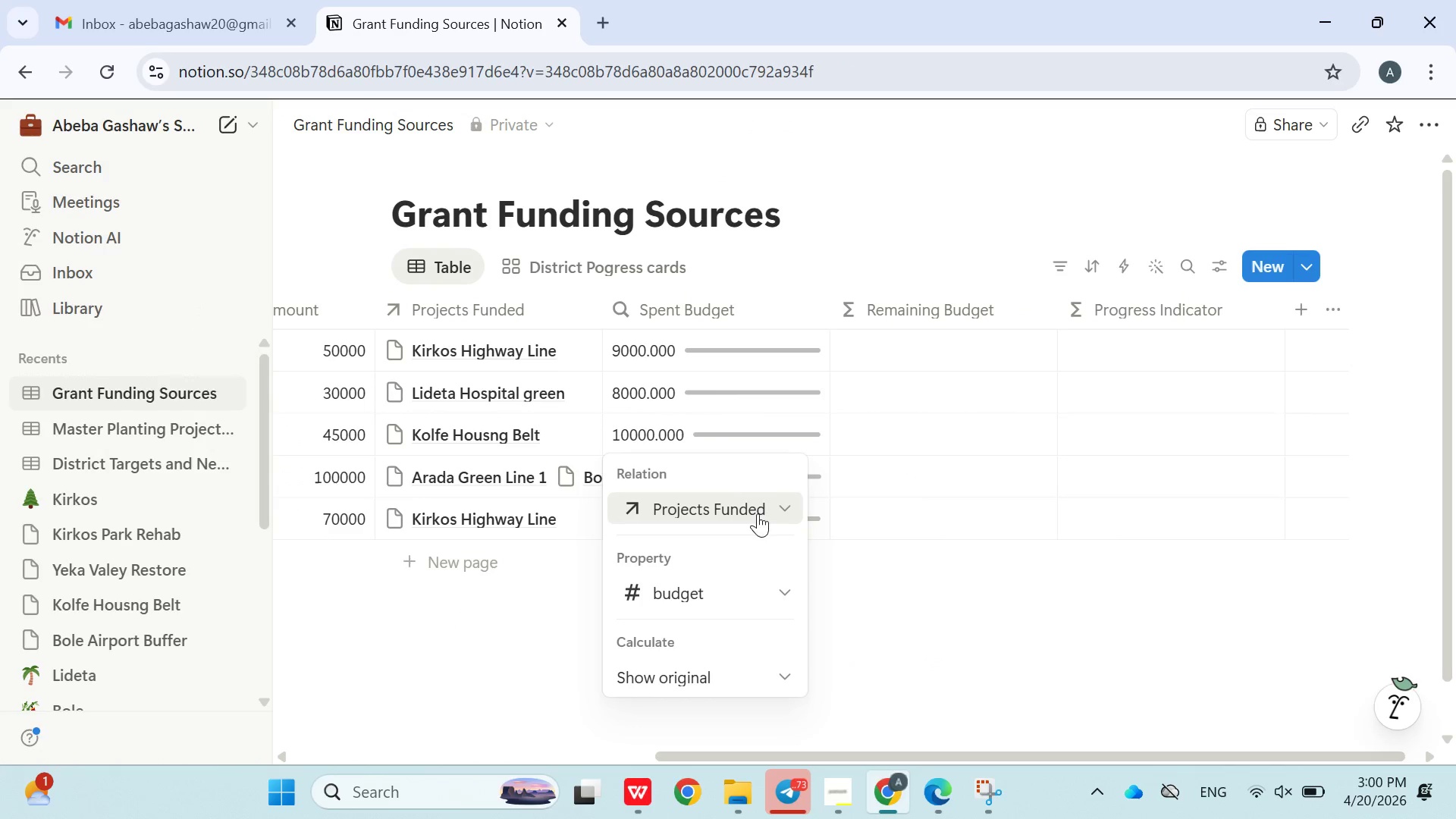 
left_click([780, 510])
 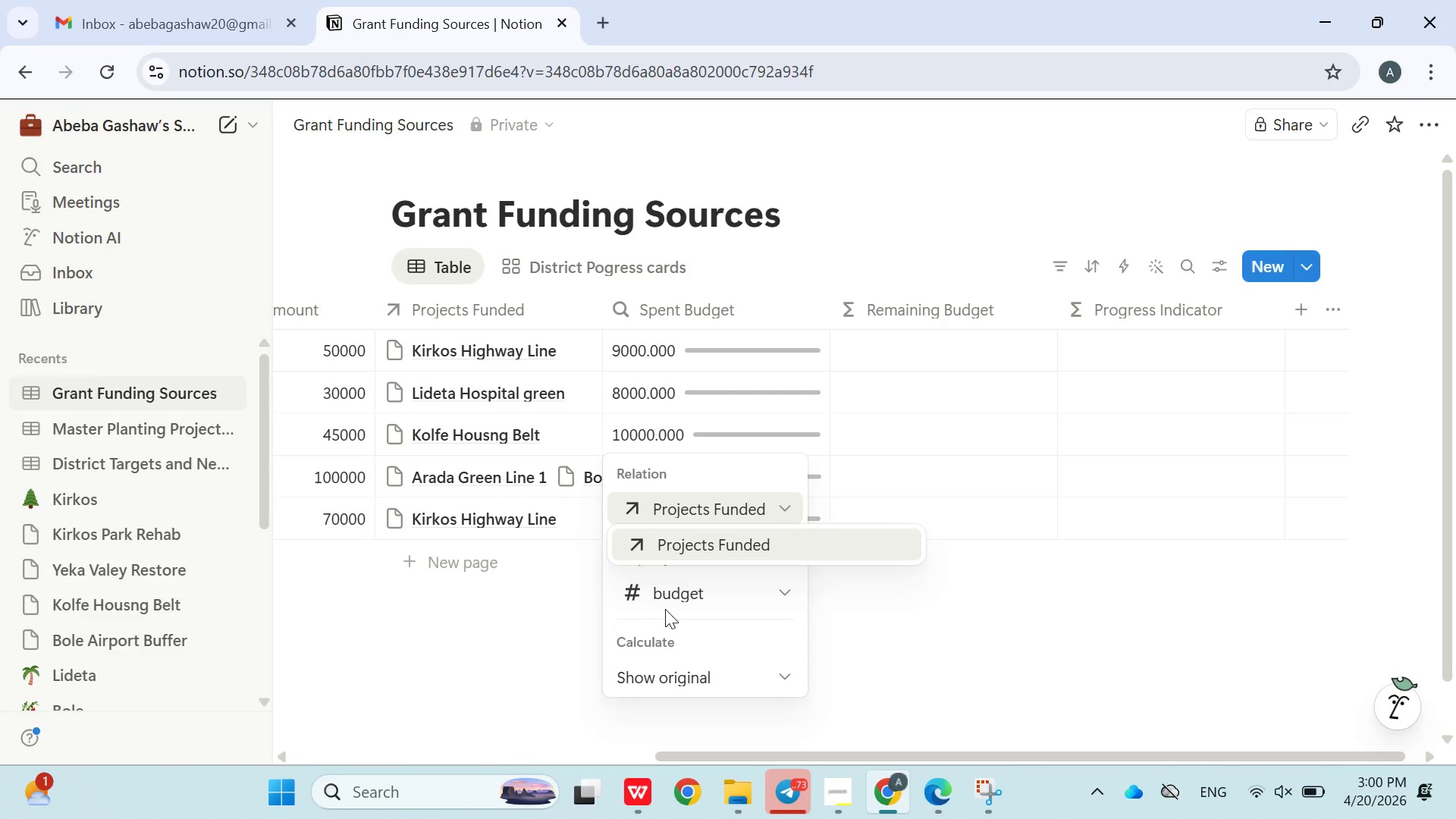 
left_click([744, 584])
 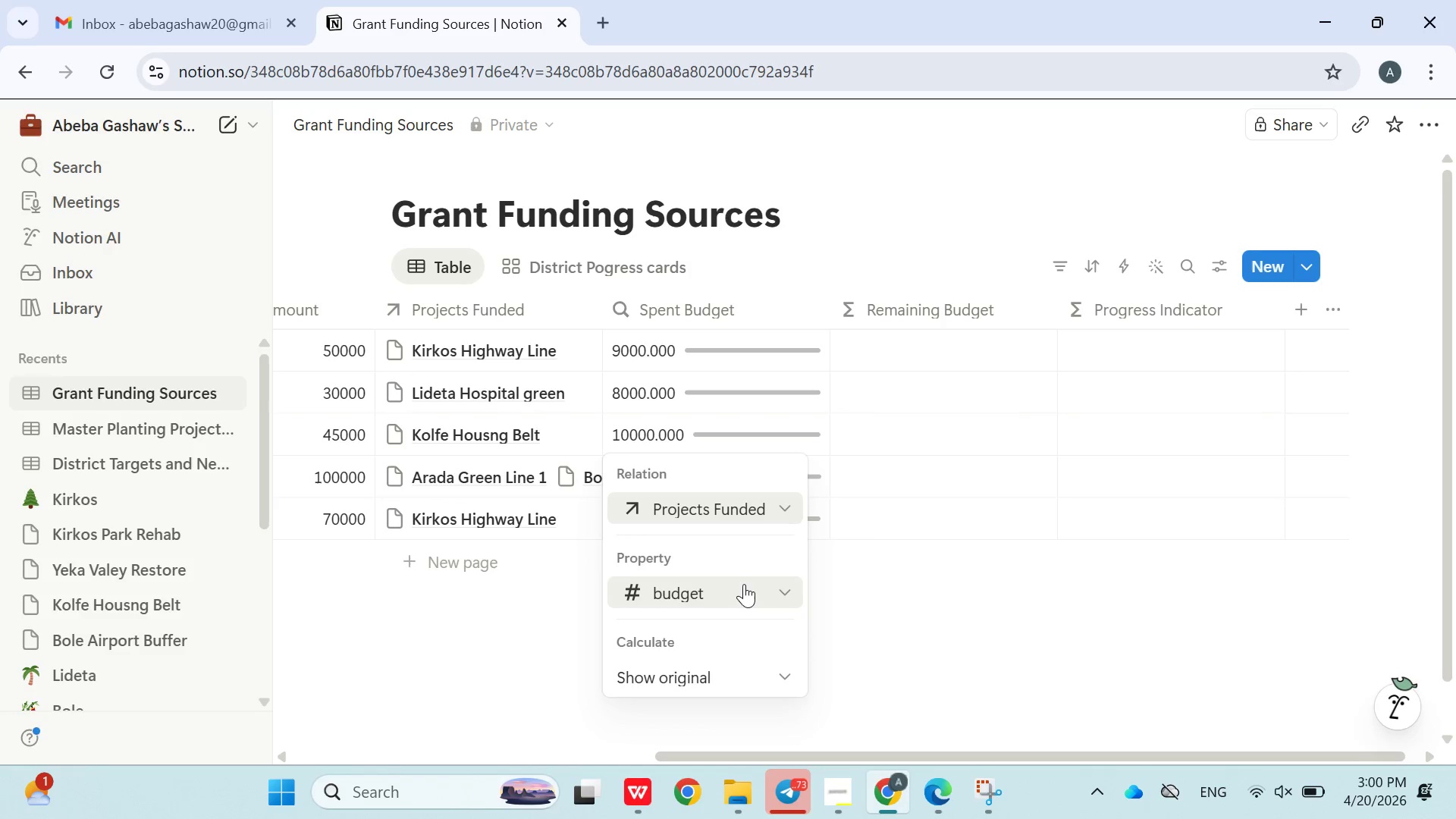 
left_click([744, 584])
 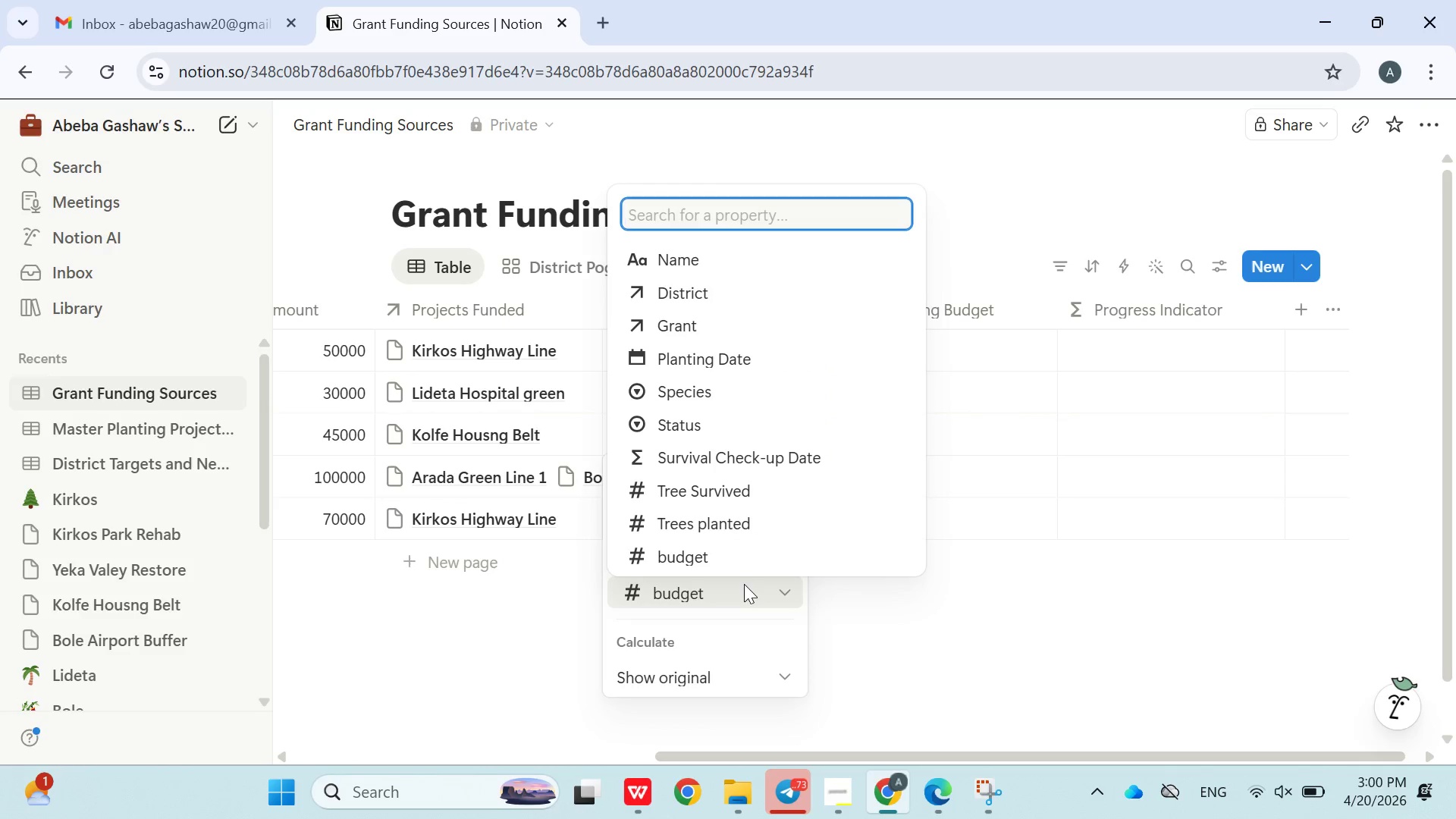 
left_click([443, 639])
 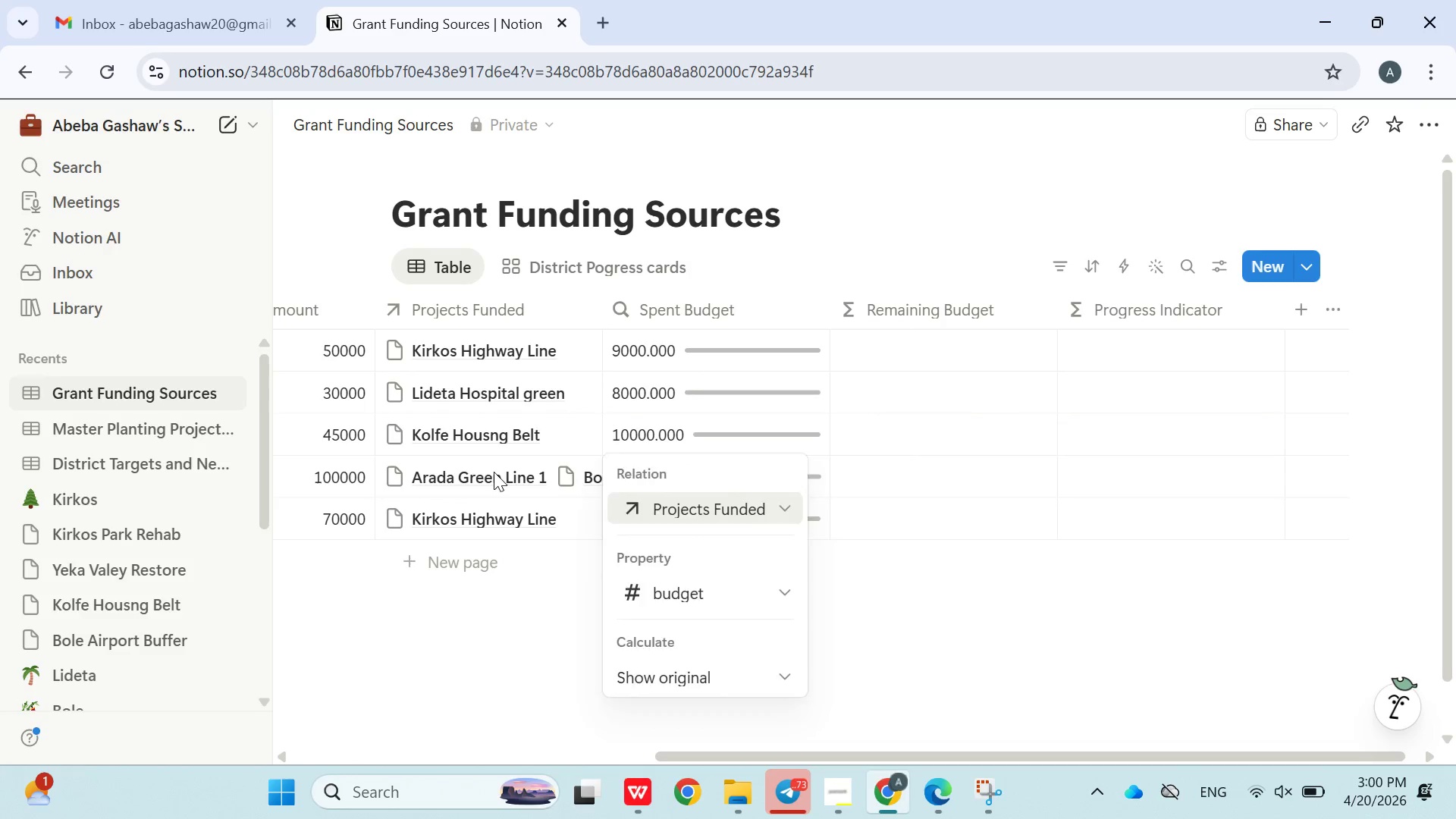 
double_click([494, 472])
 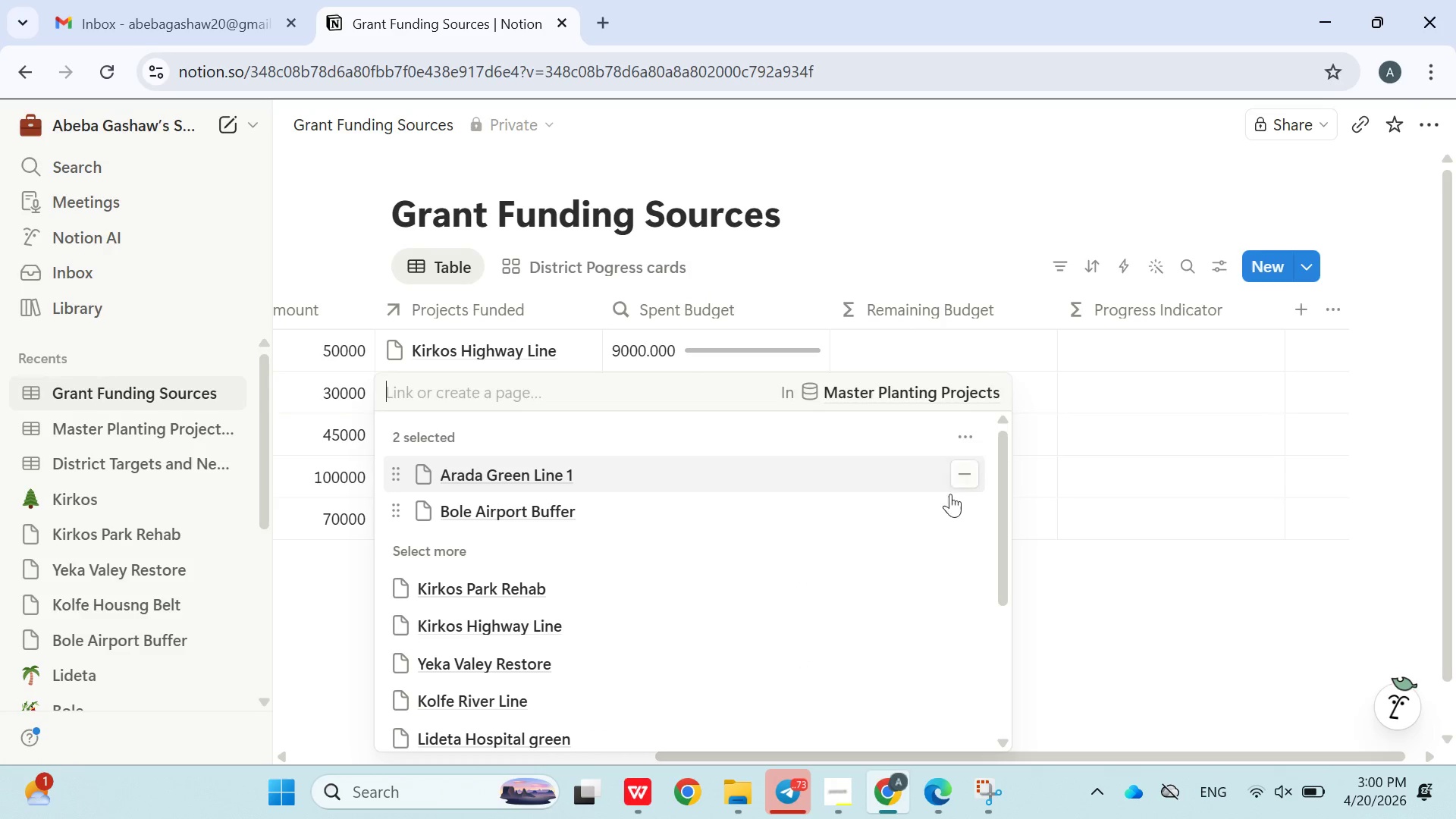 
left_click([955, 515])
 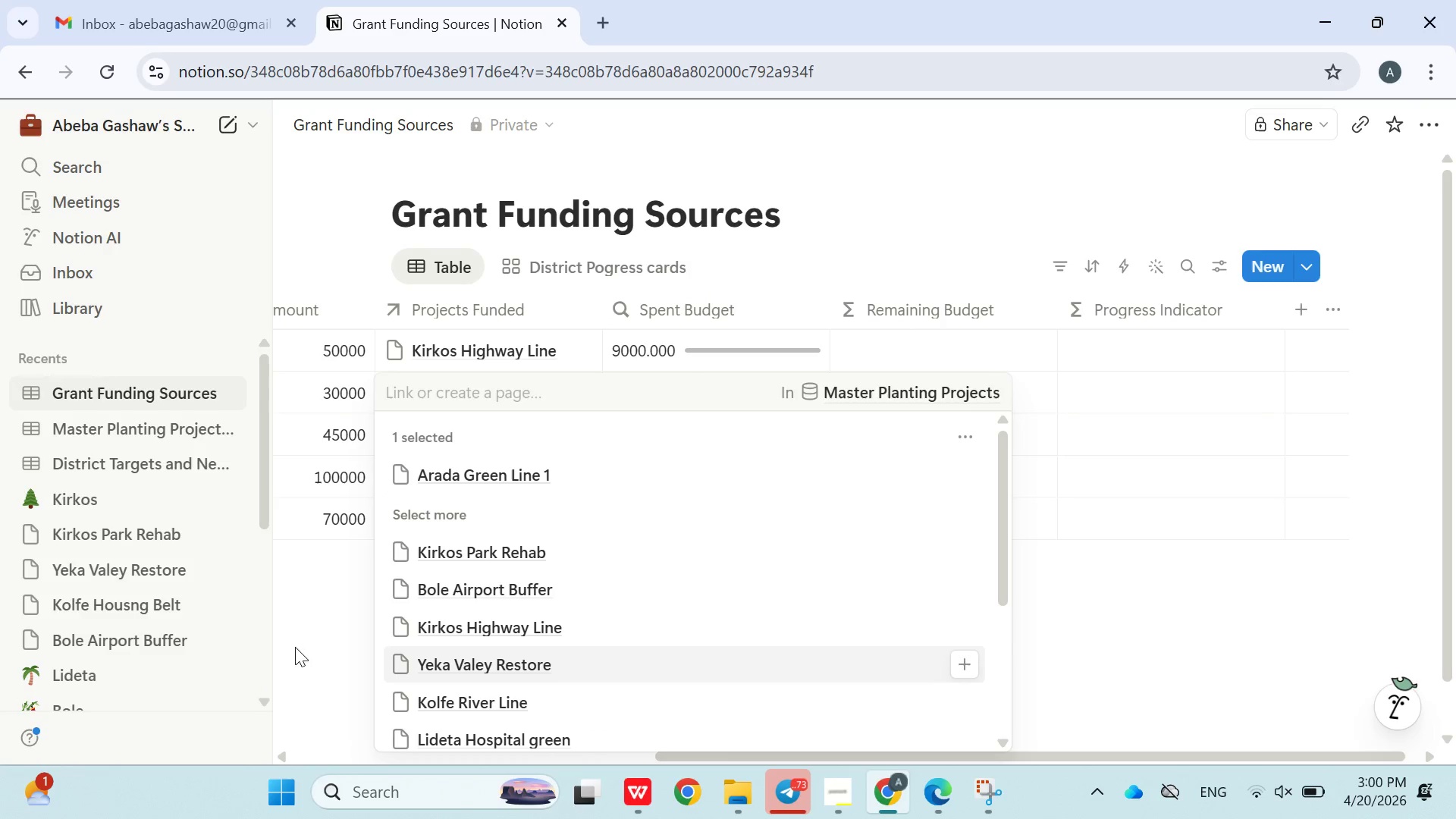 
left_click([309, 637])
 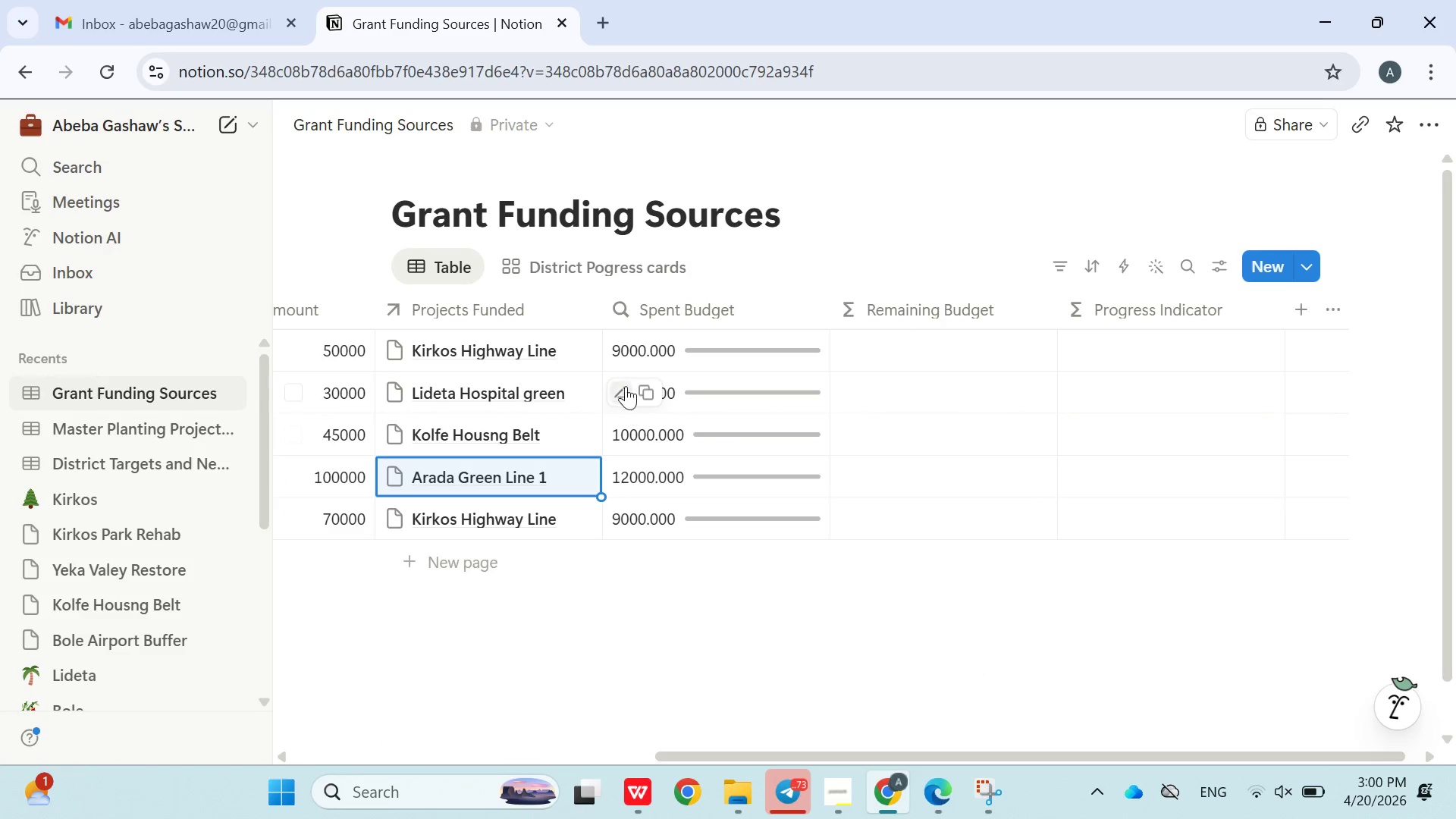 
left_click([510, 613])
 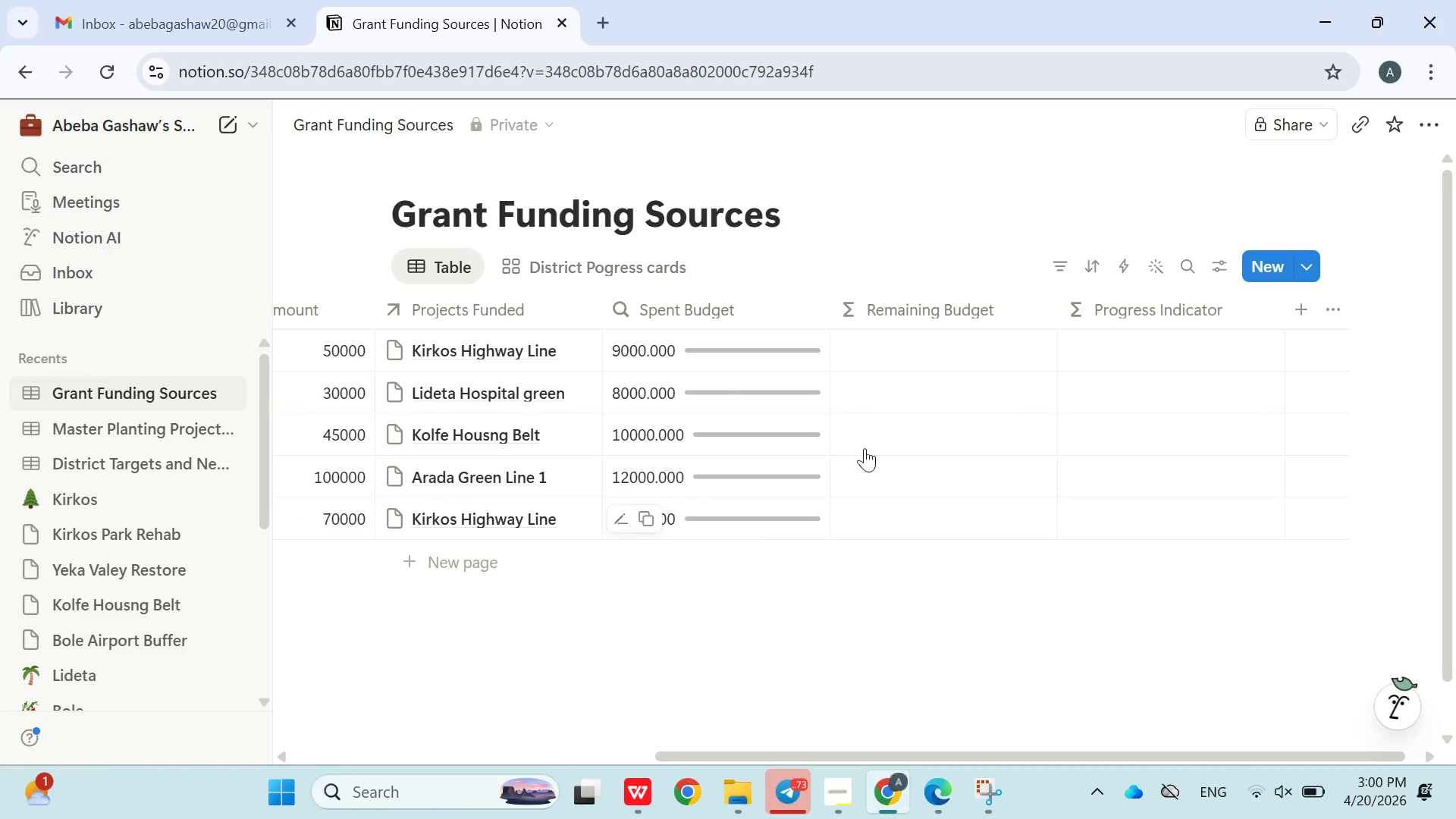 
left_click([897, 358])
 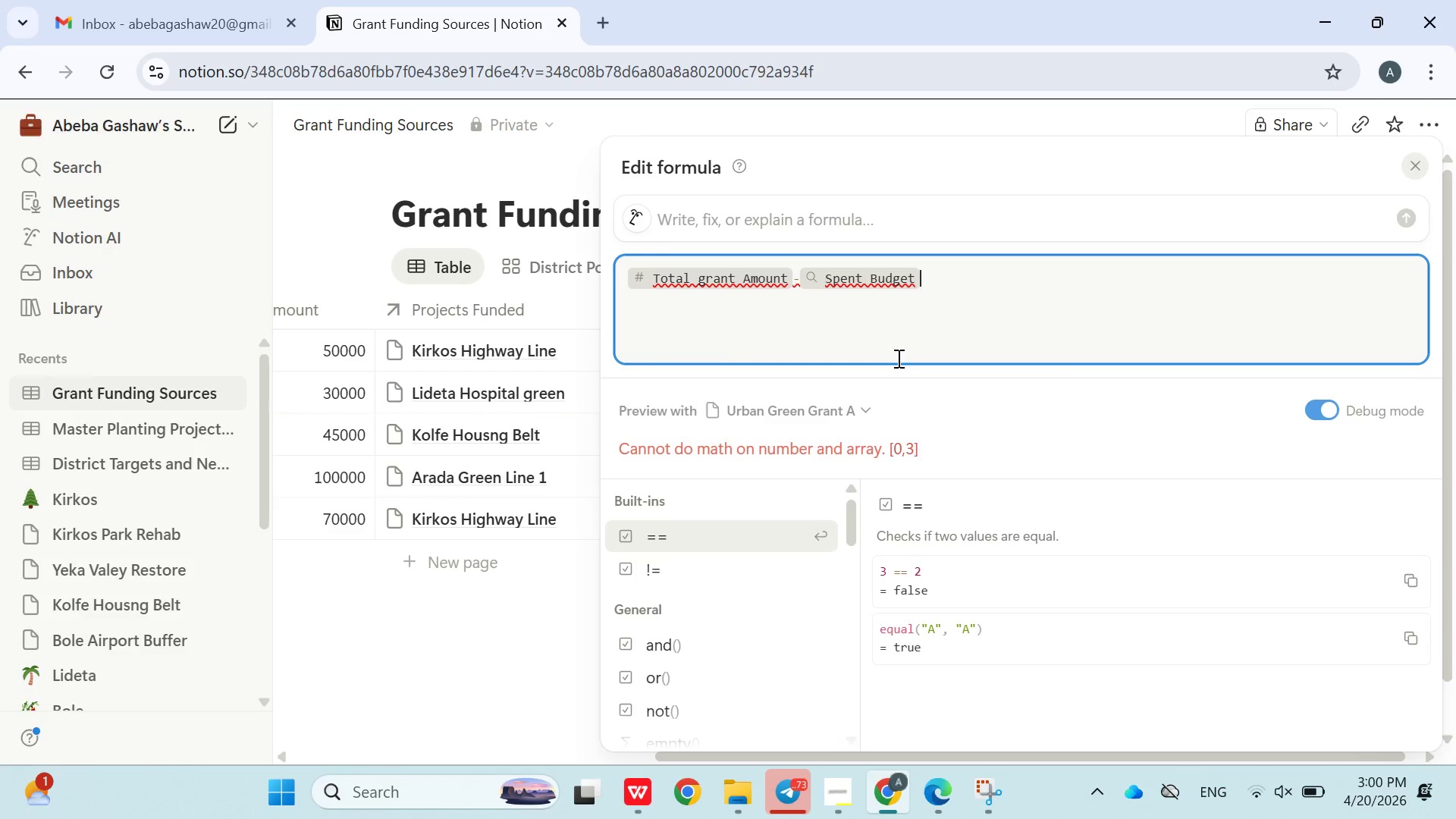 
key(Space)
 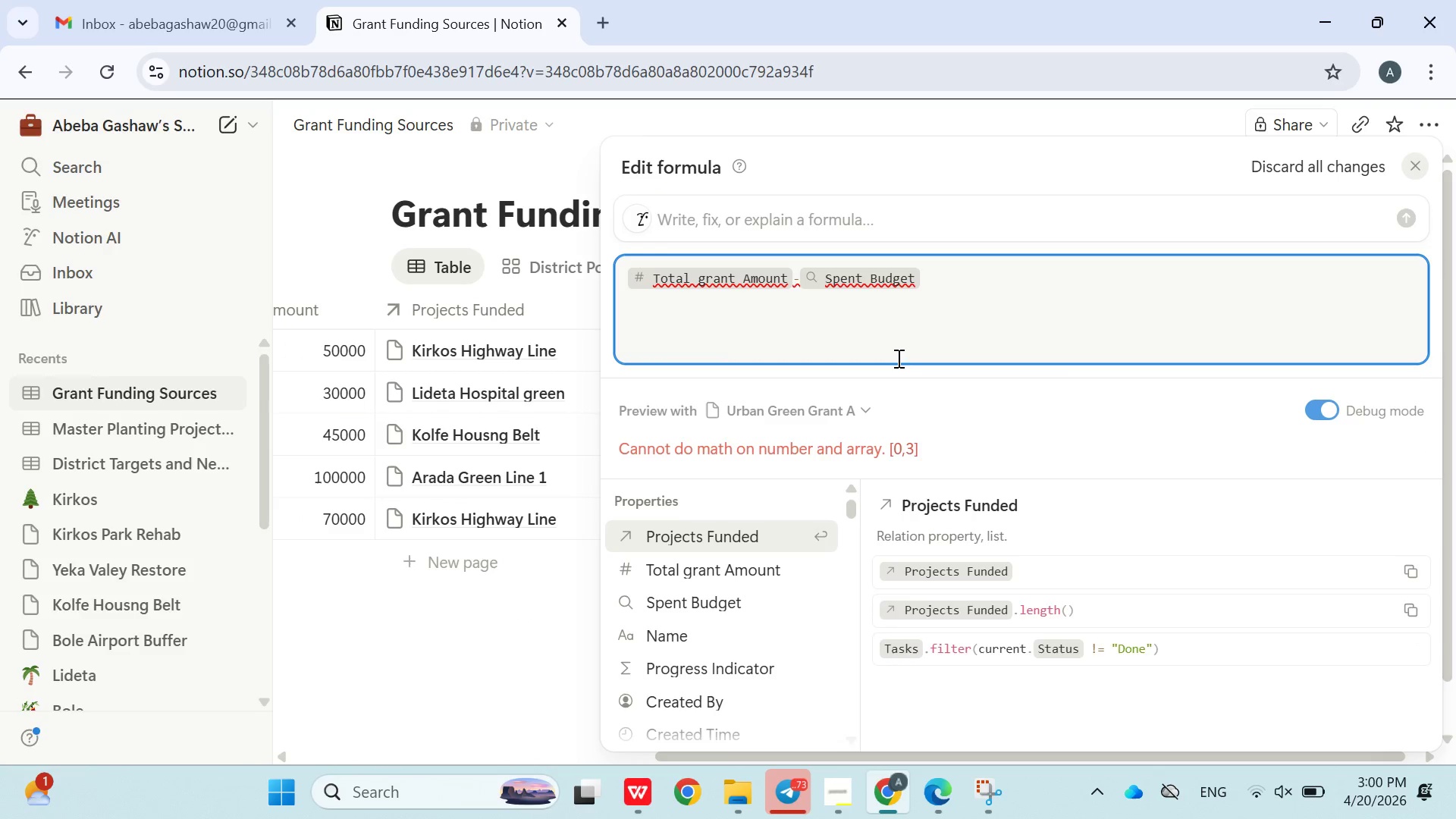 
key(Backspace)
 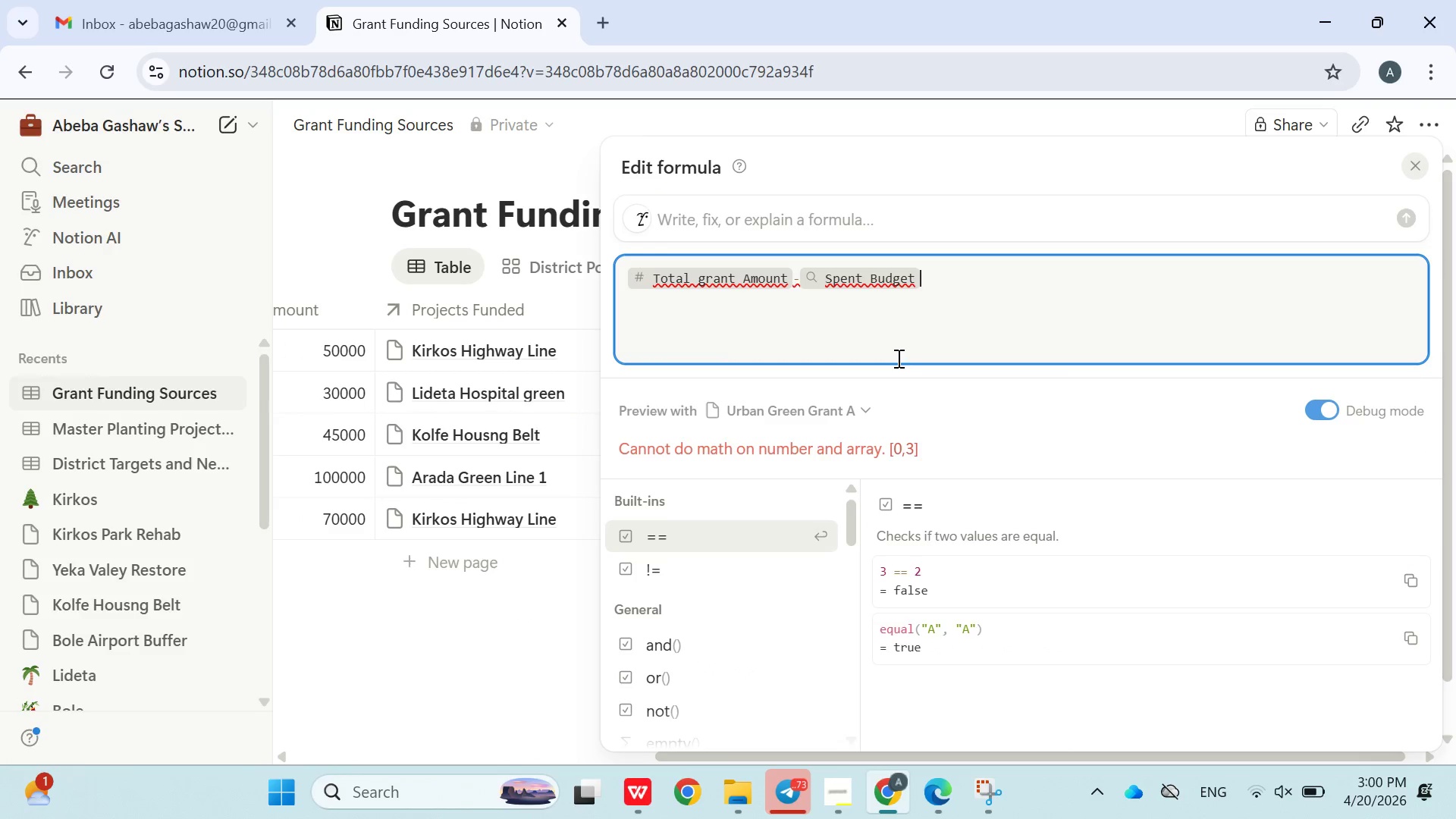 
key(Enter)
 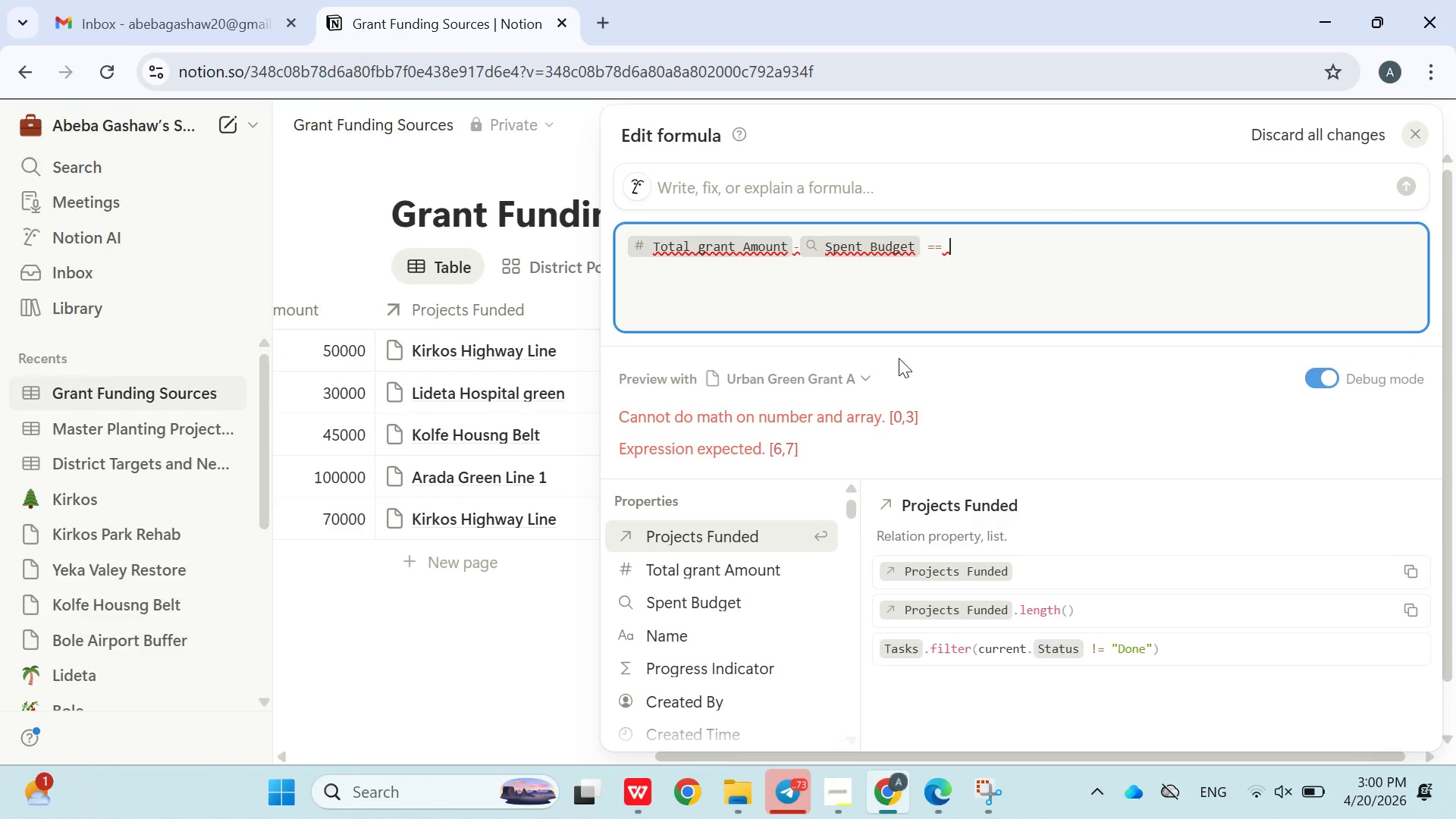 
key(Backspace)
 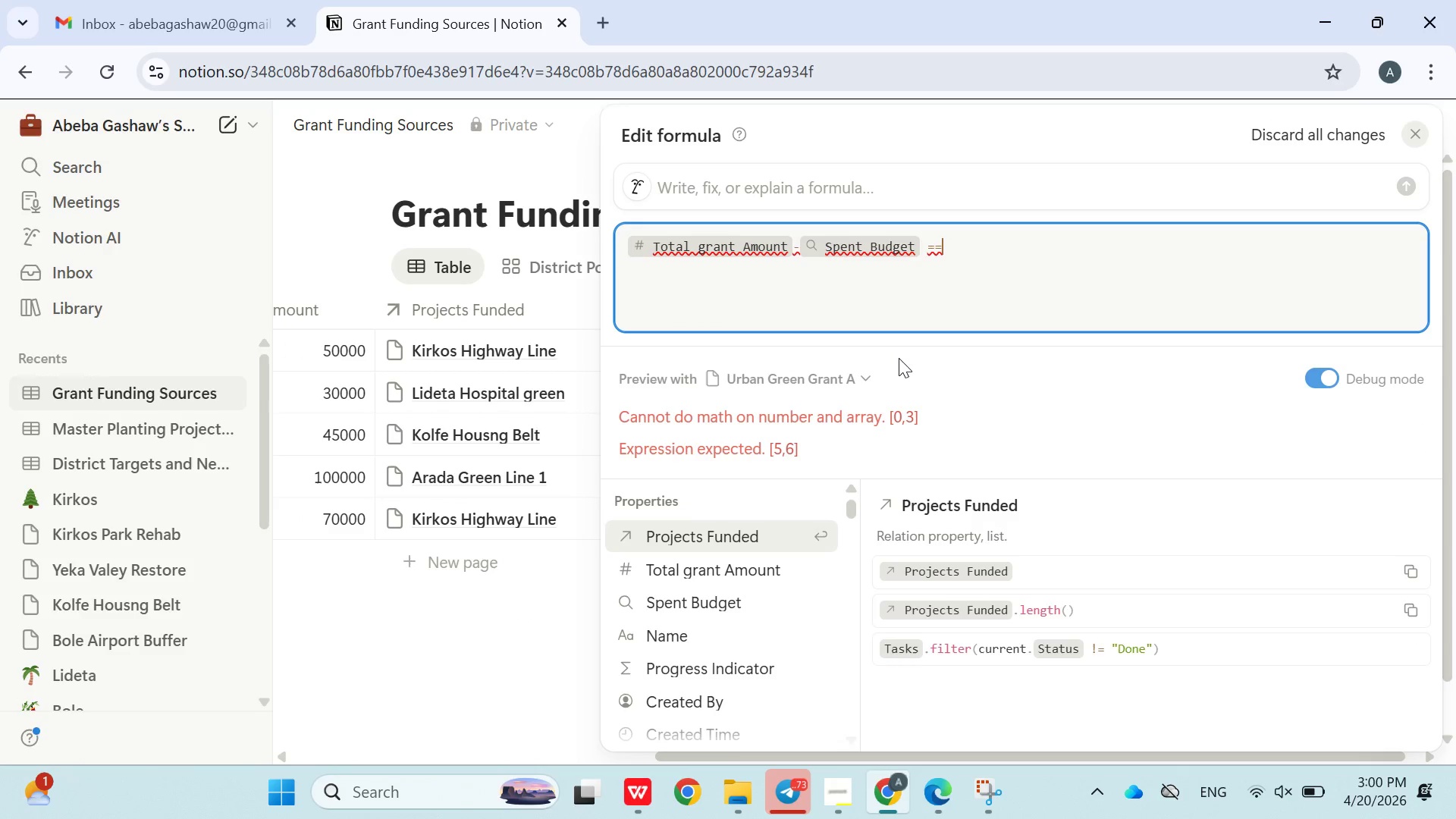 
key(Backspace)
 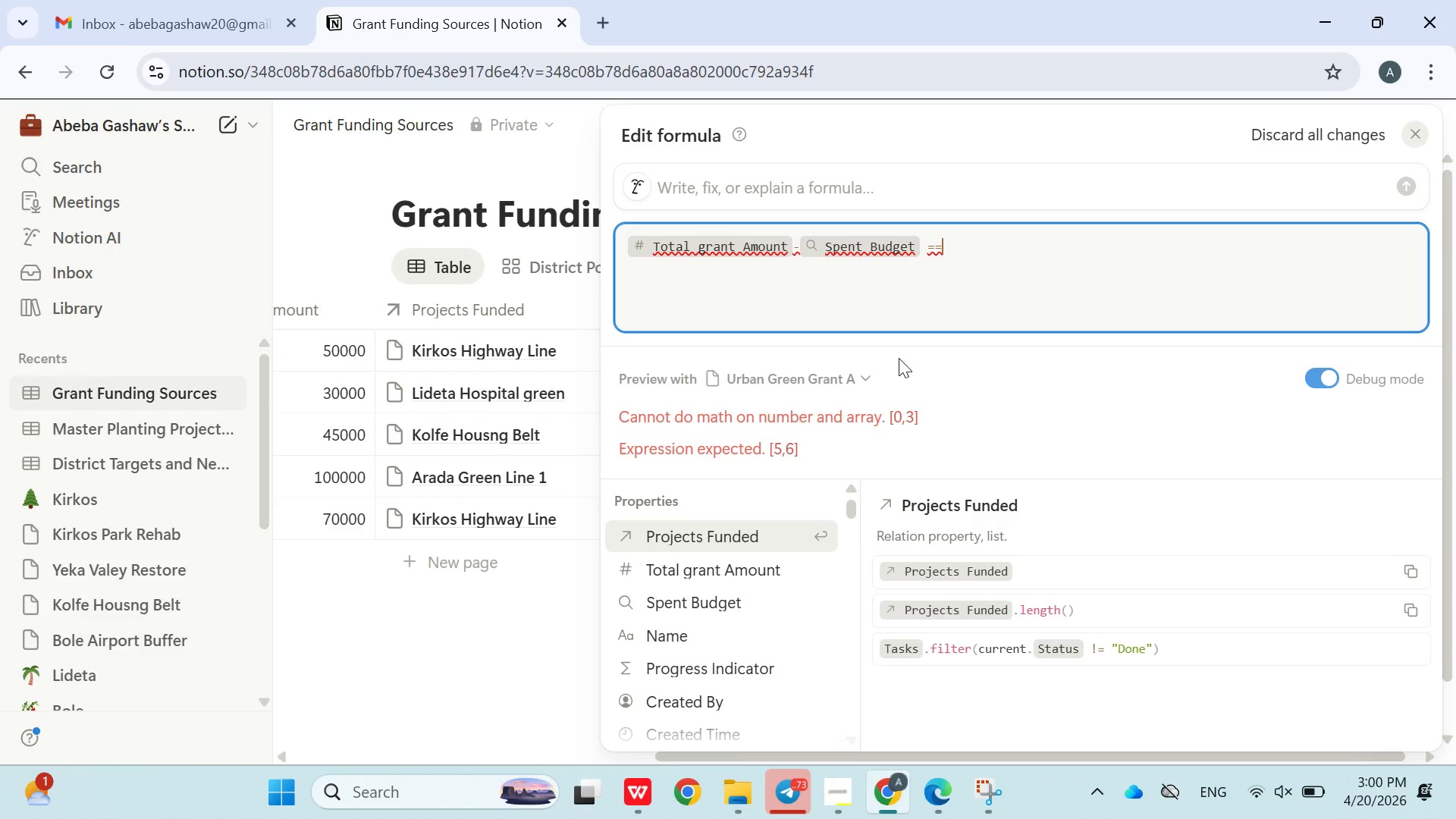 
key(Backspace)
 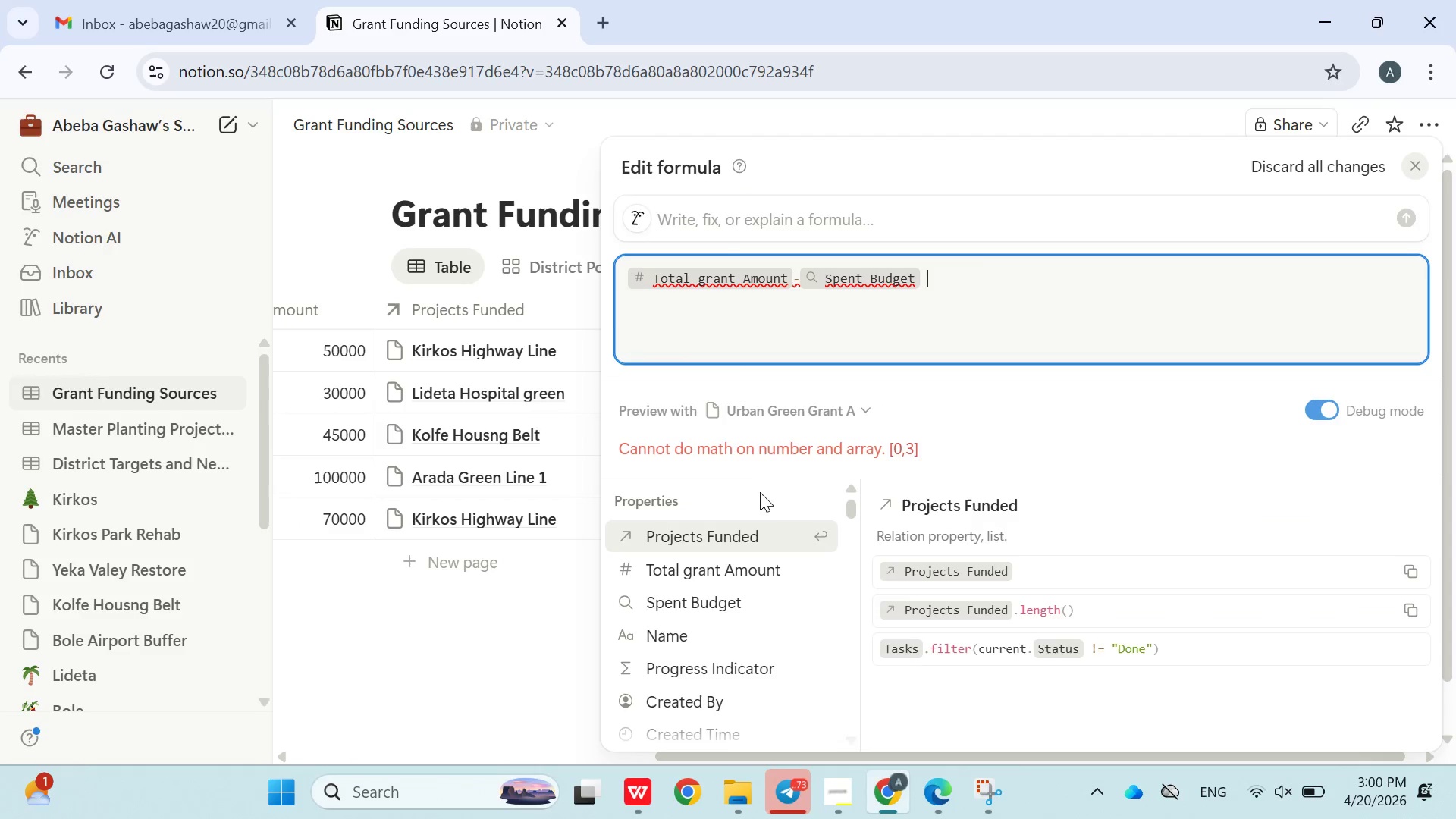 
left_click([556, 630])
 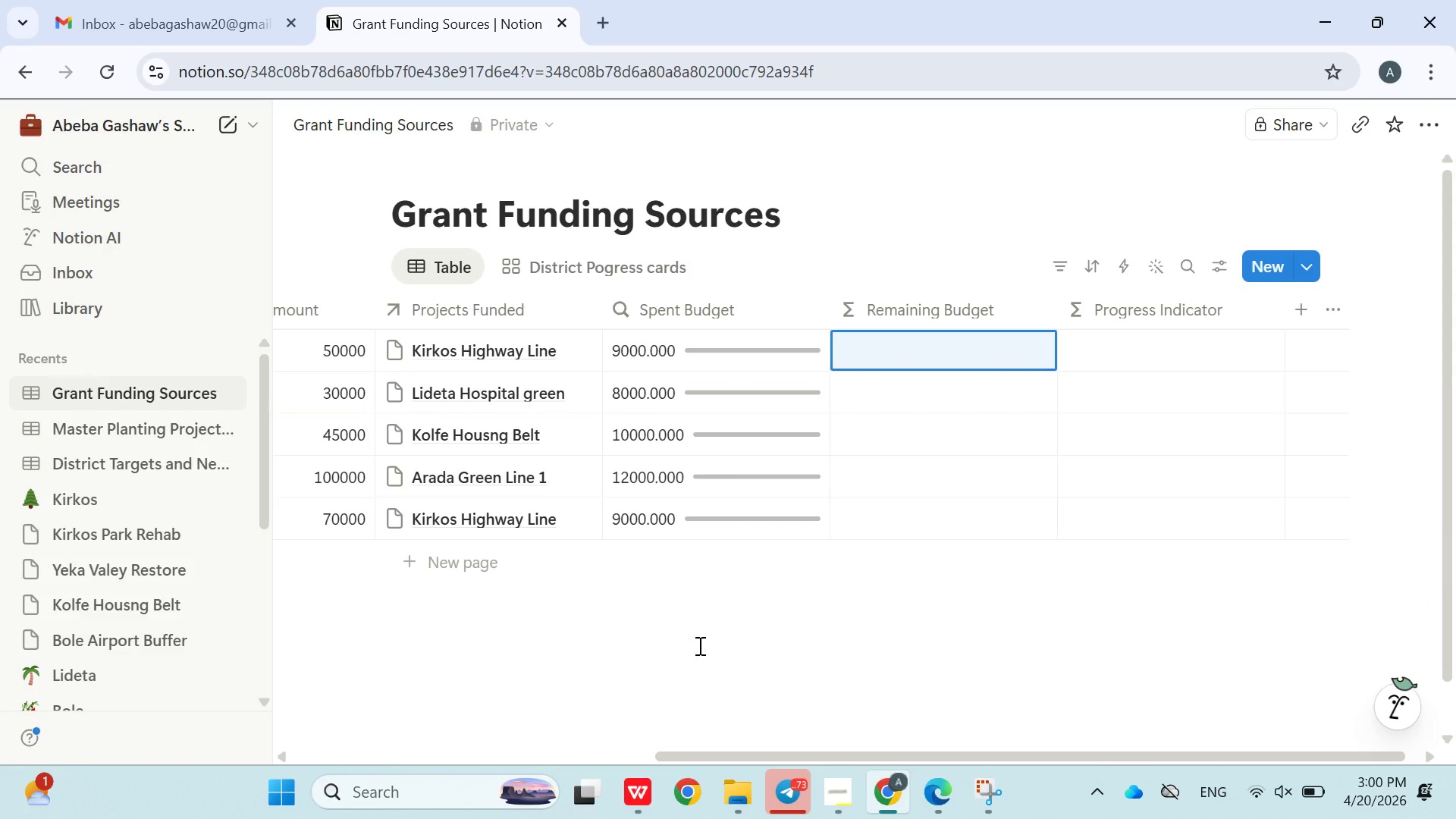 
key(Control+Z)
 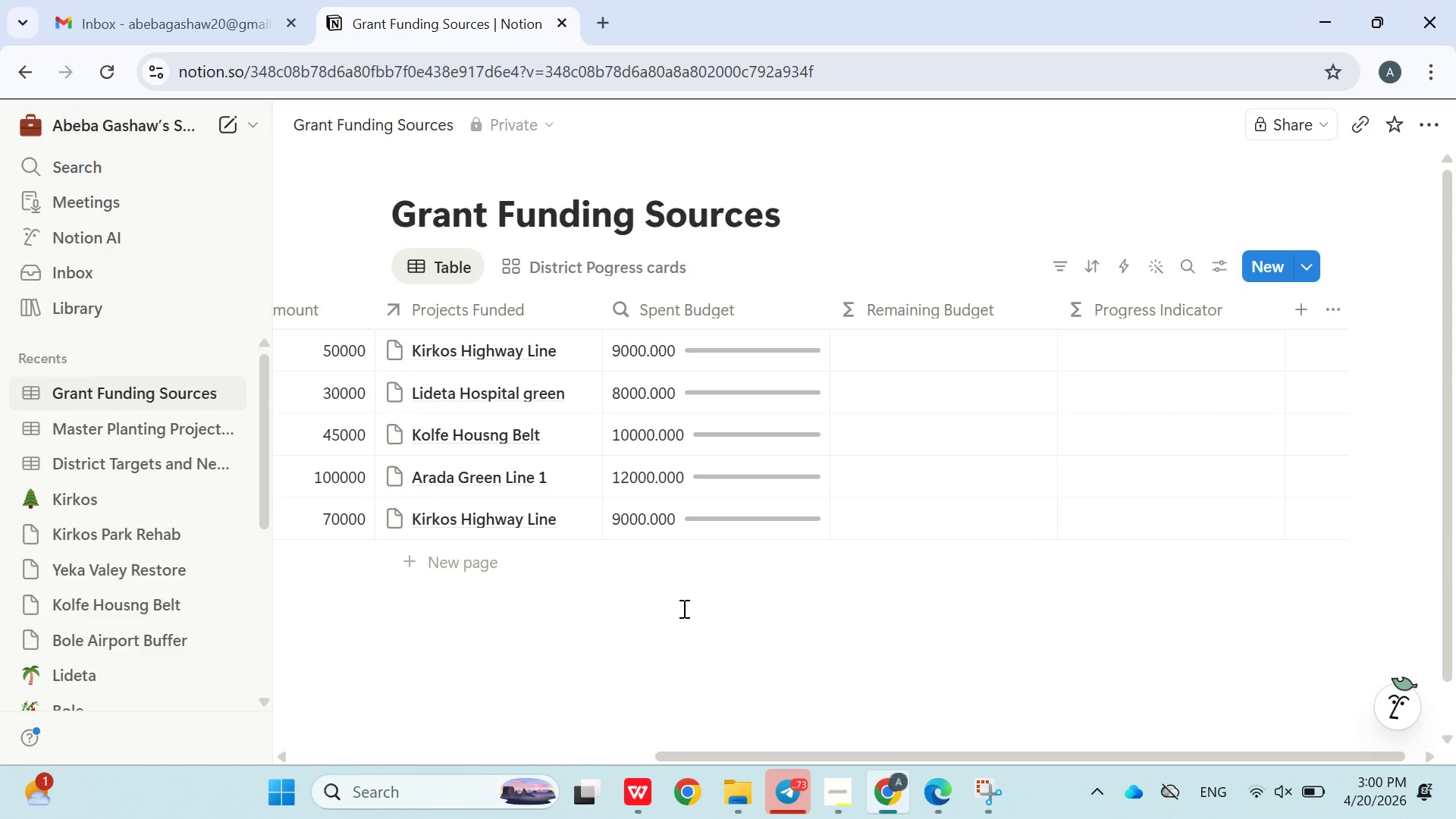 
key(Control+Z)
 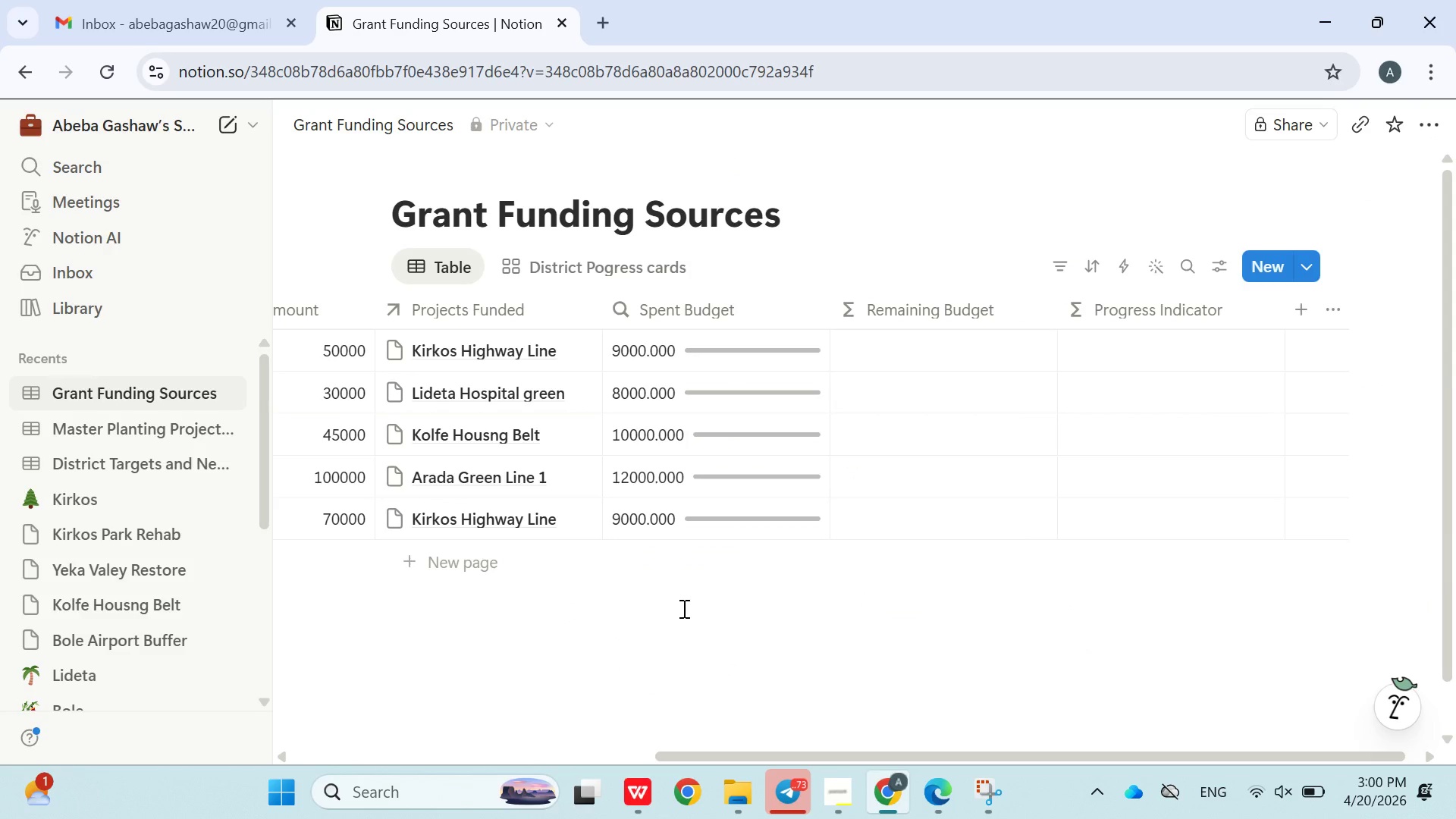 
key(Control+Z)
 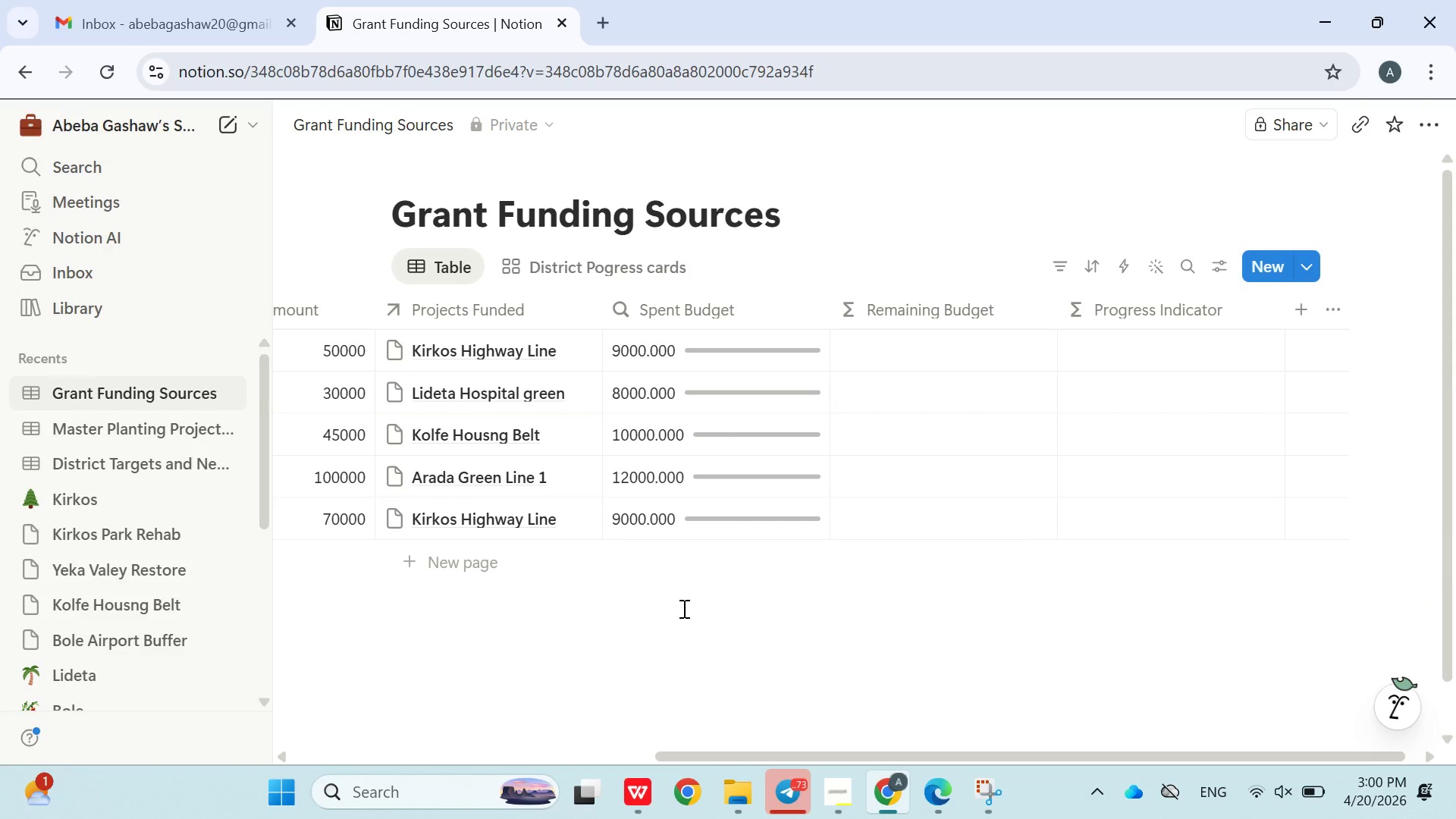 
key(Control+Z)
 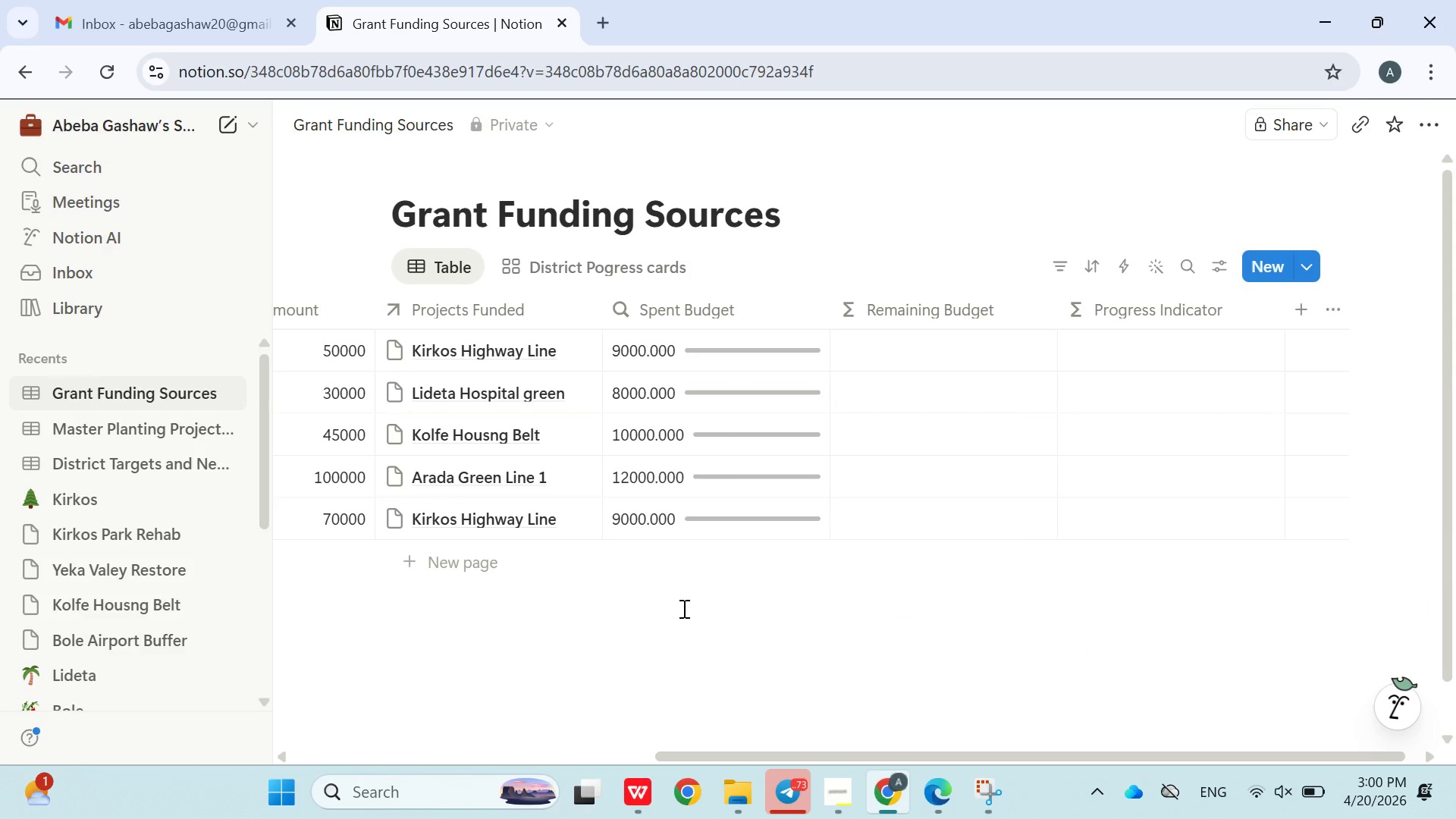 
key(Control+Z)
 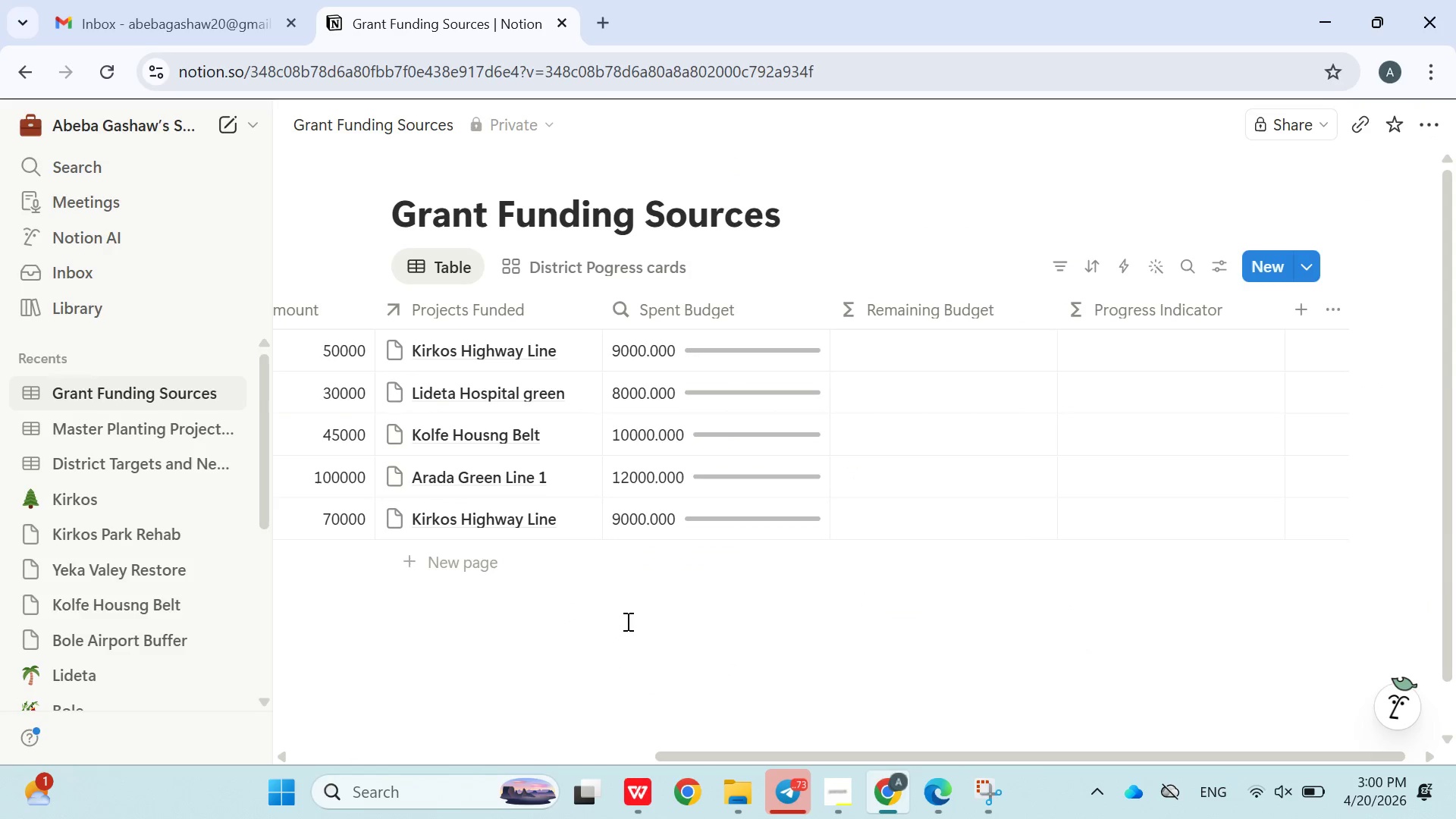 
left_click([626, 621])
 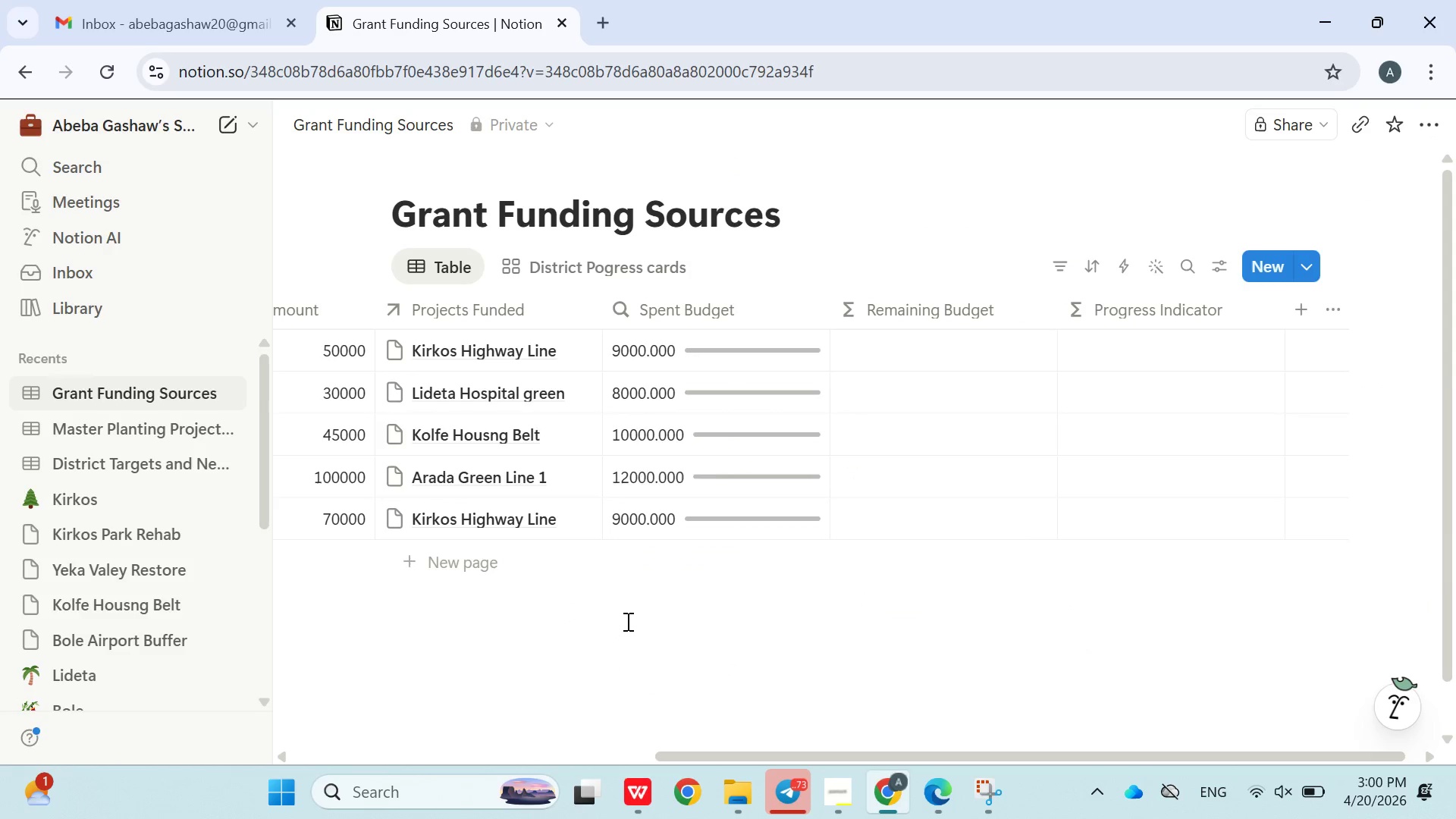 
key(Control+Z)
 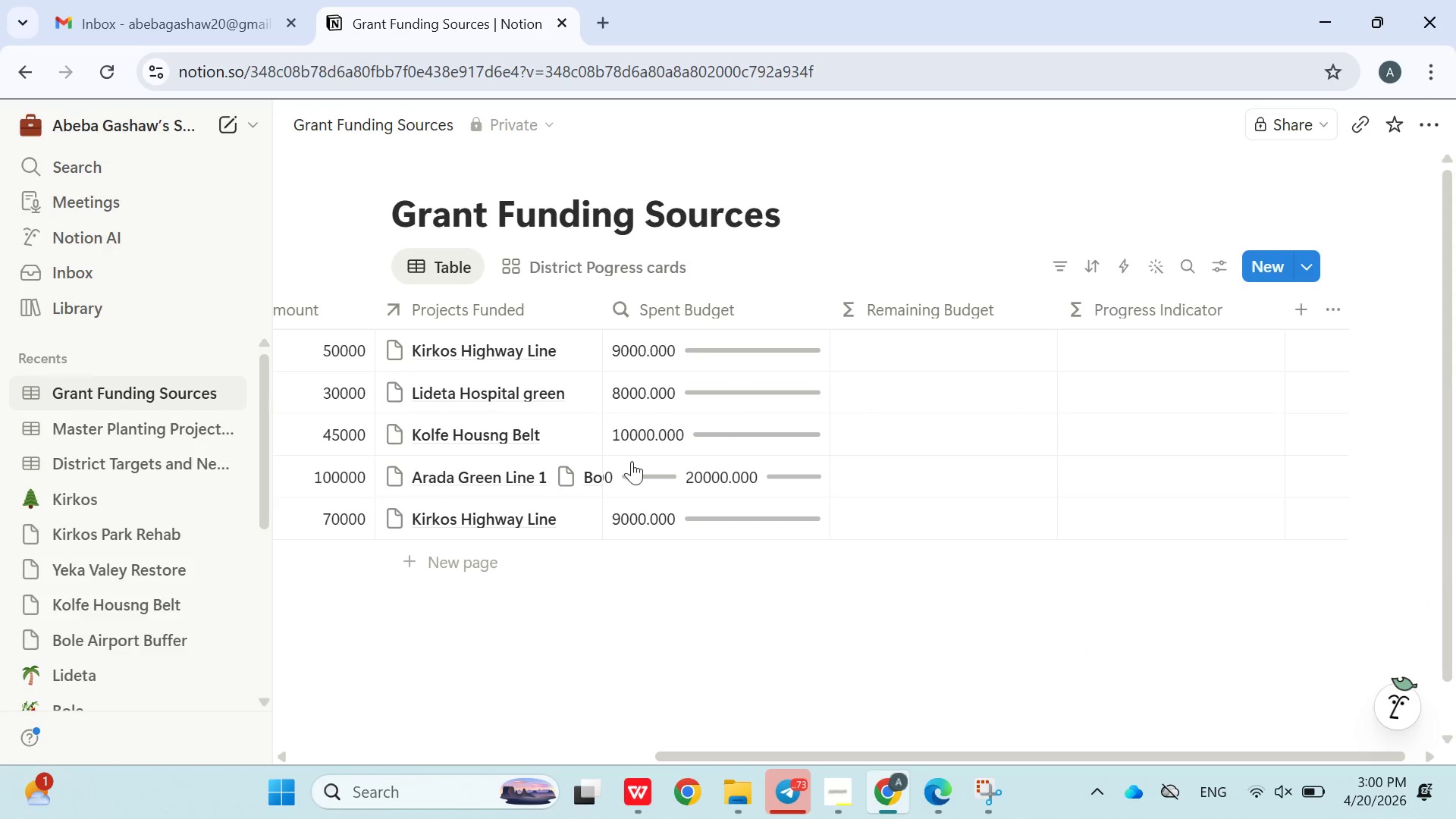 
key(Control+Z)
 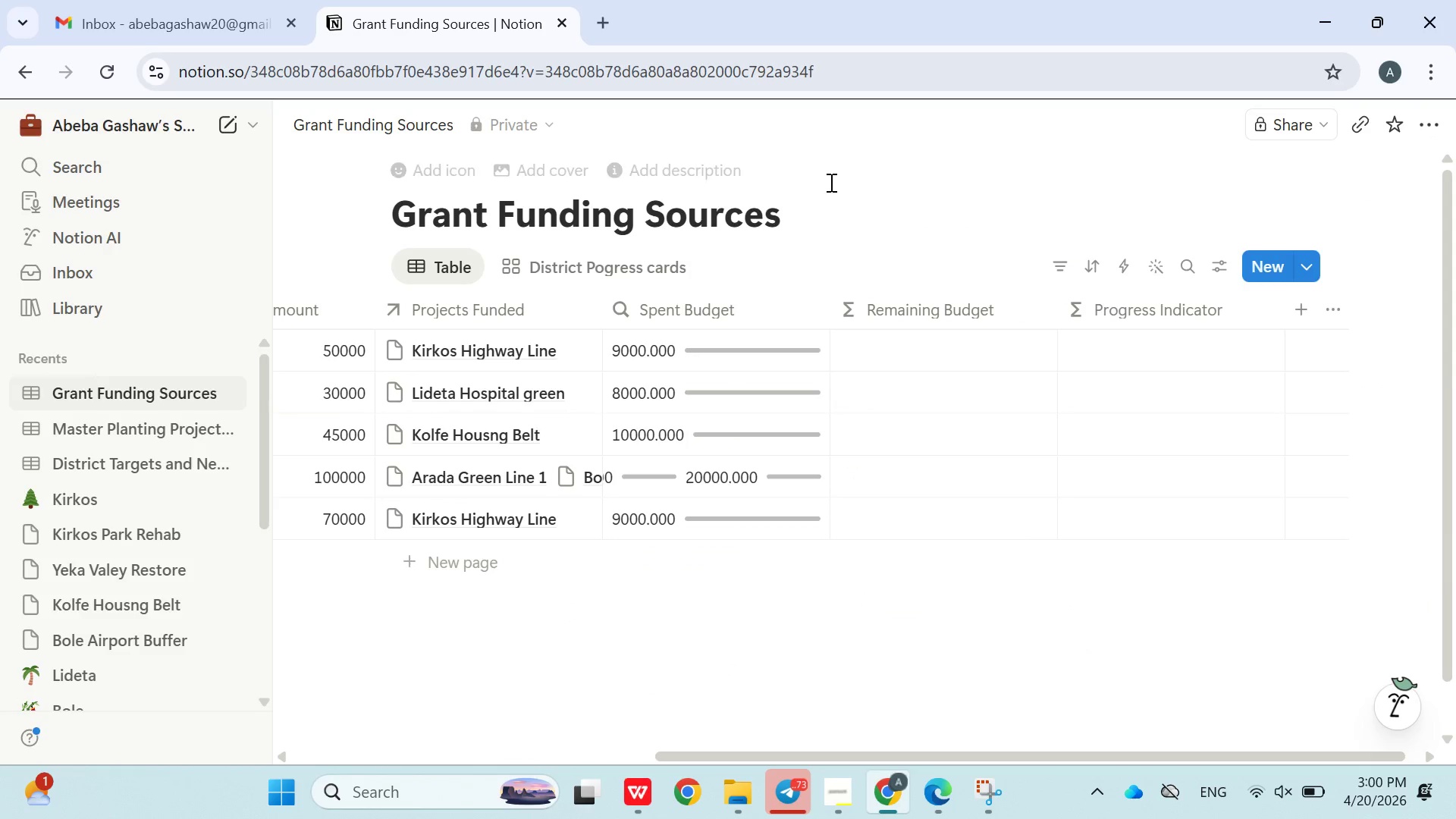 
key(Control+Z)
 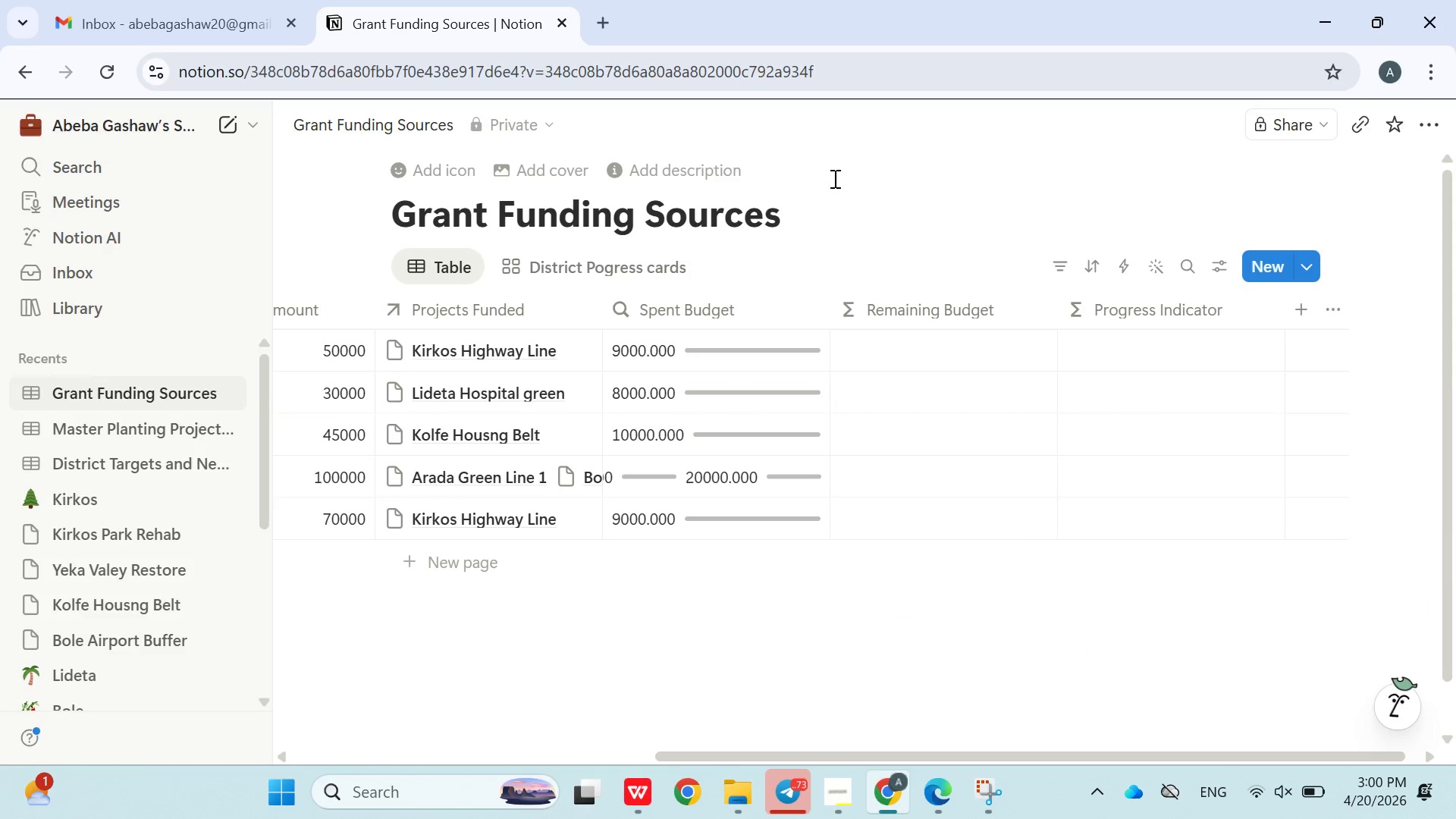 
key(Control+Z)
 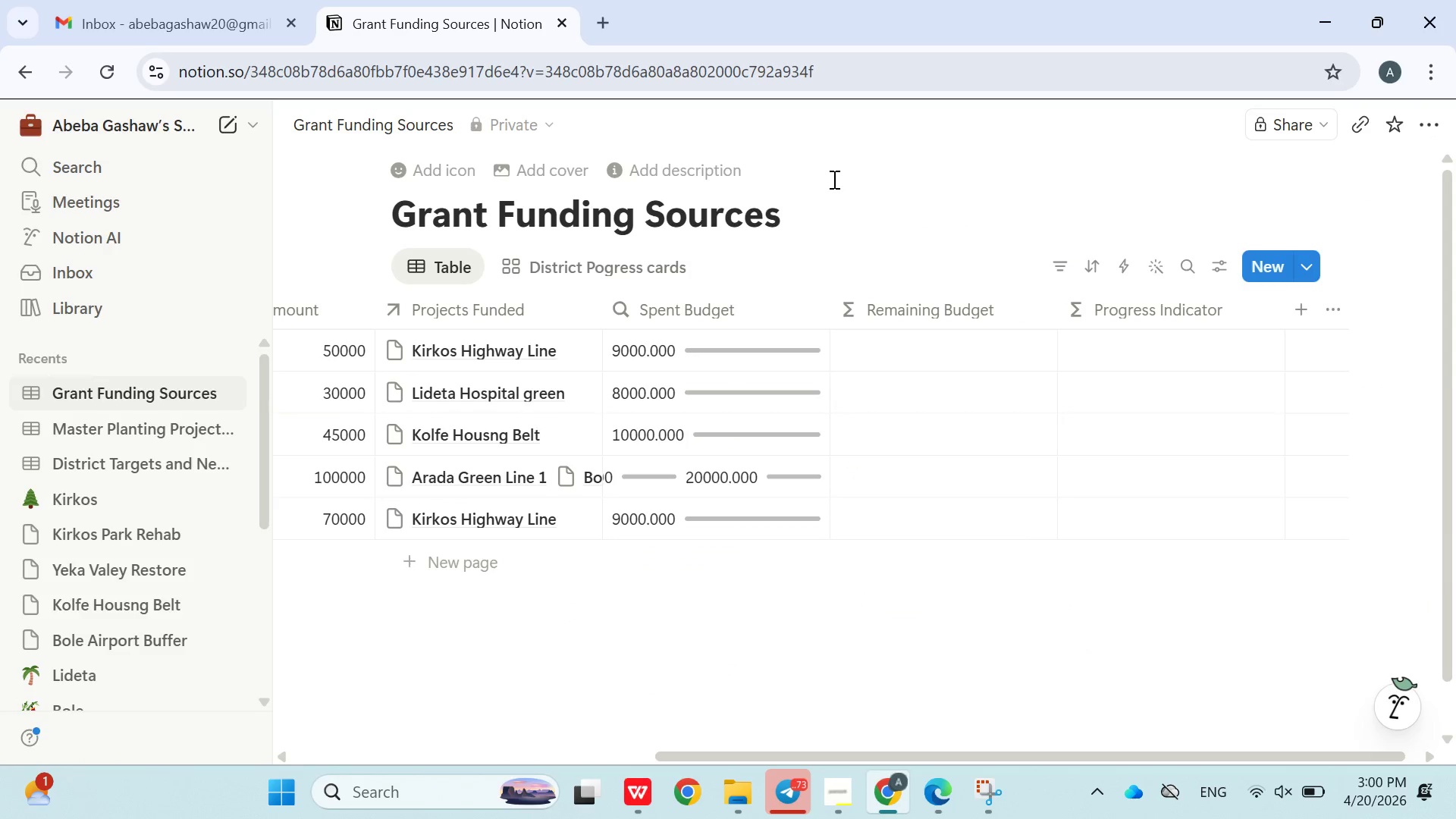 
key(Control+Z)
 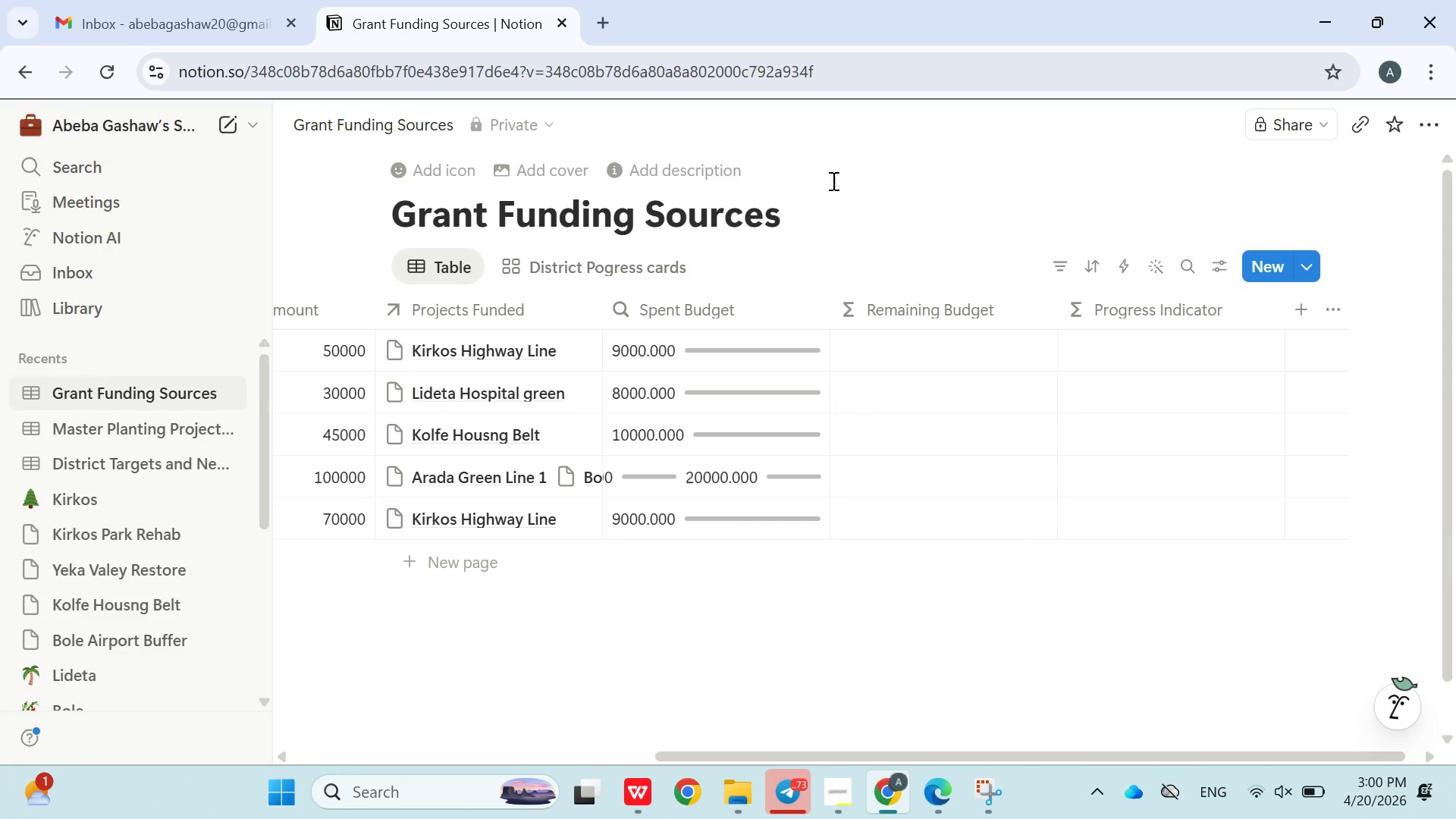 
key(Control+Z)
 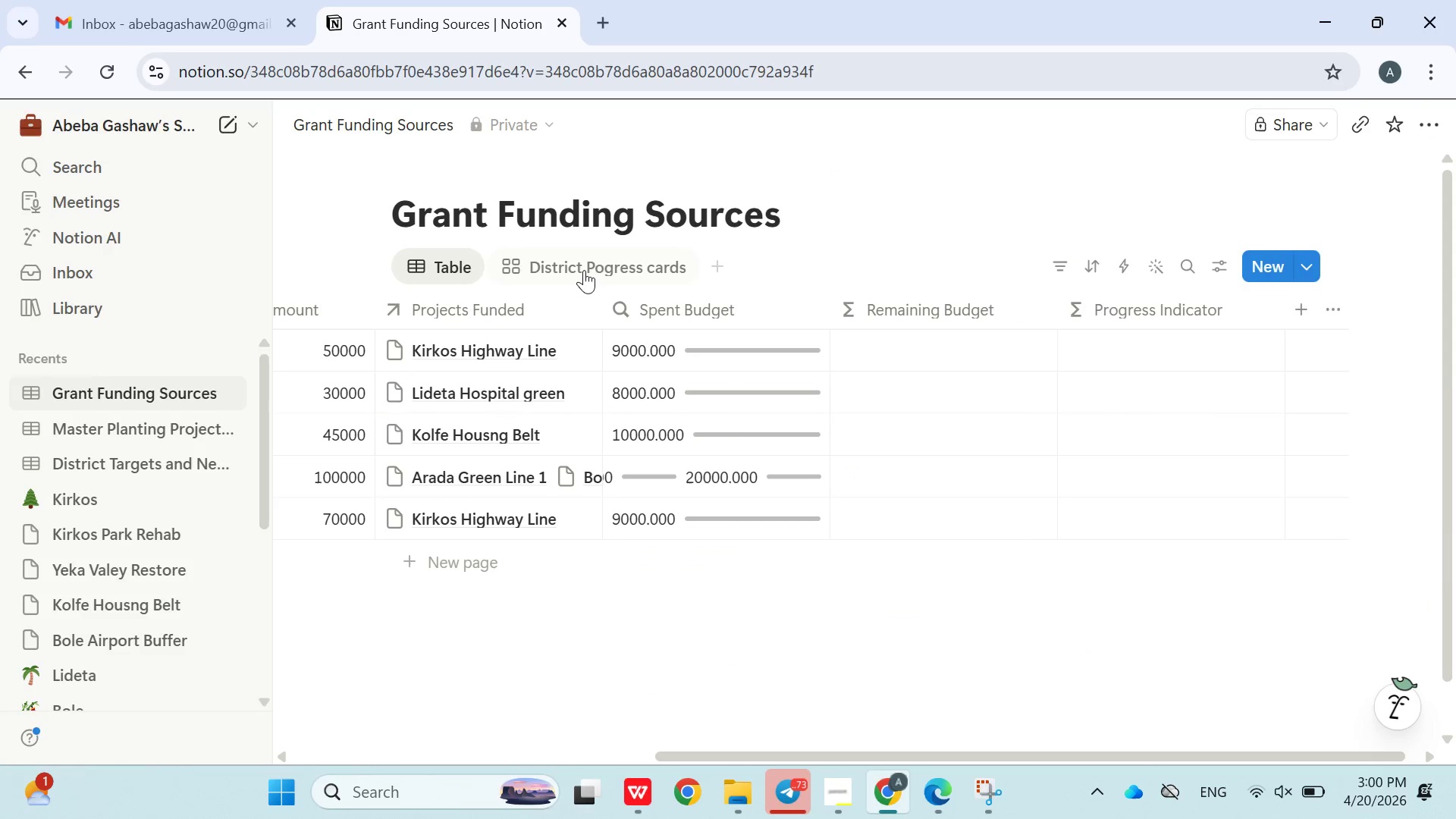 
left_click([584, 270])
 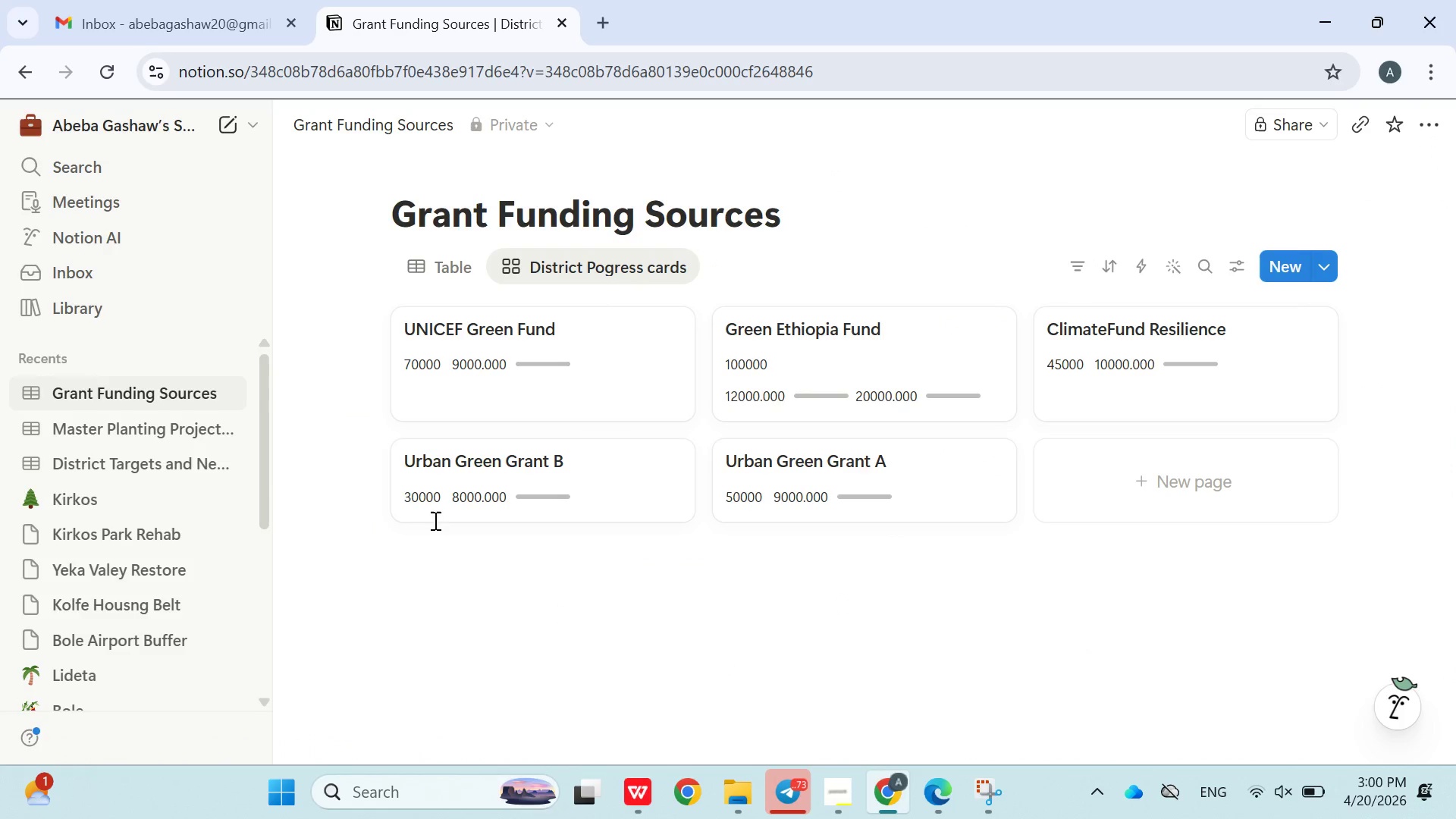 
left_click([122, 450])
 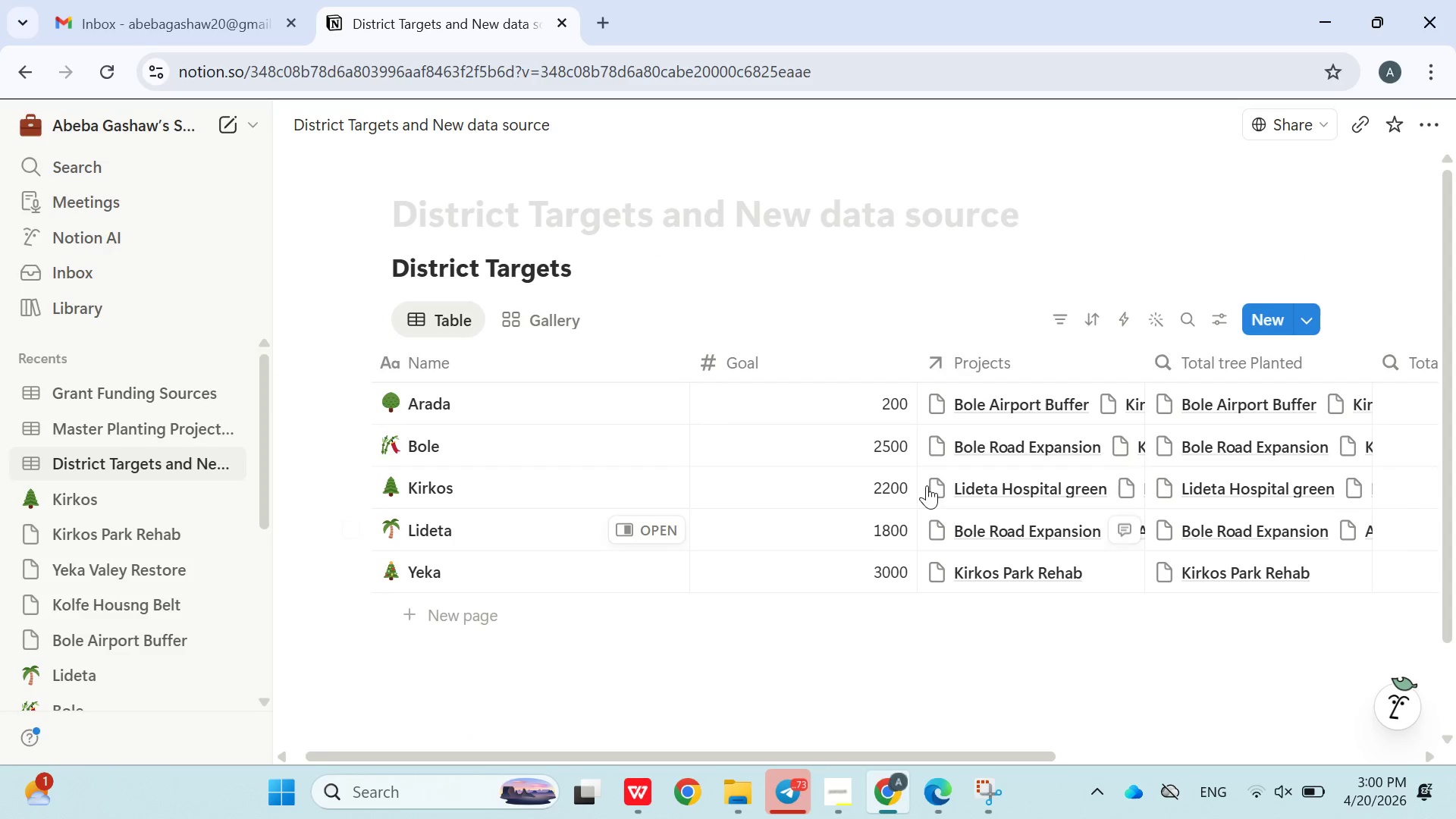 
left_click([570, 301])
 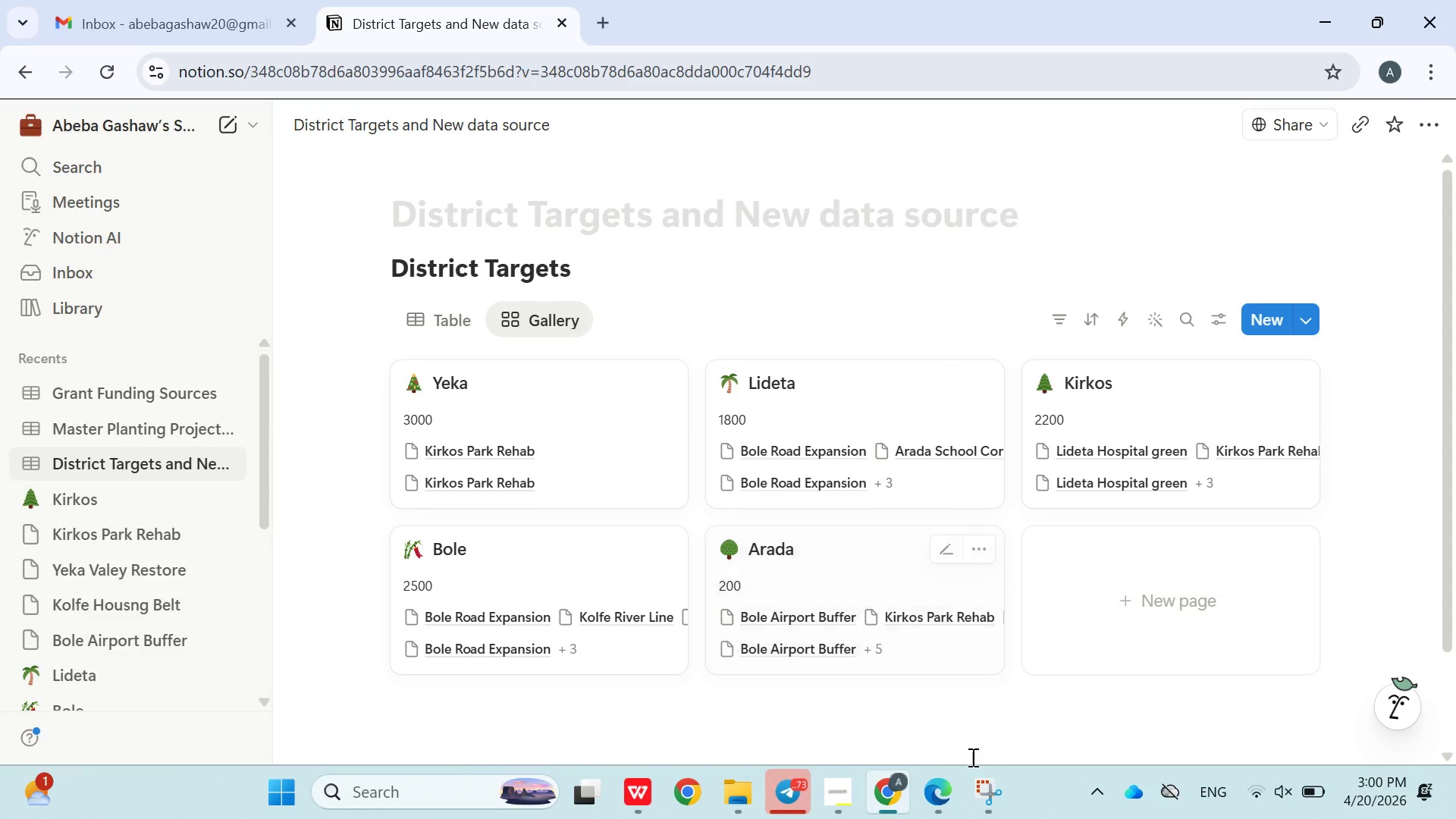 
left_click([981, 782])
 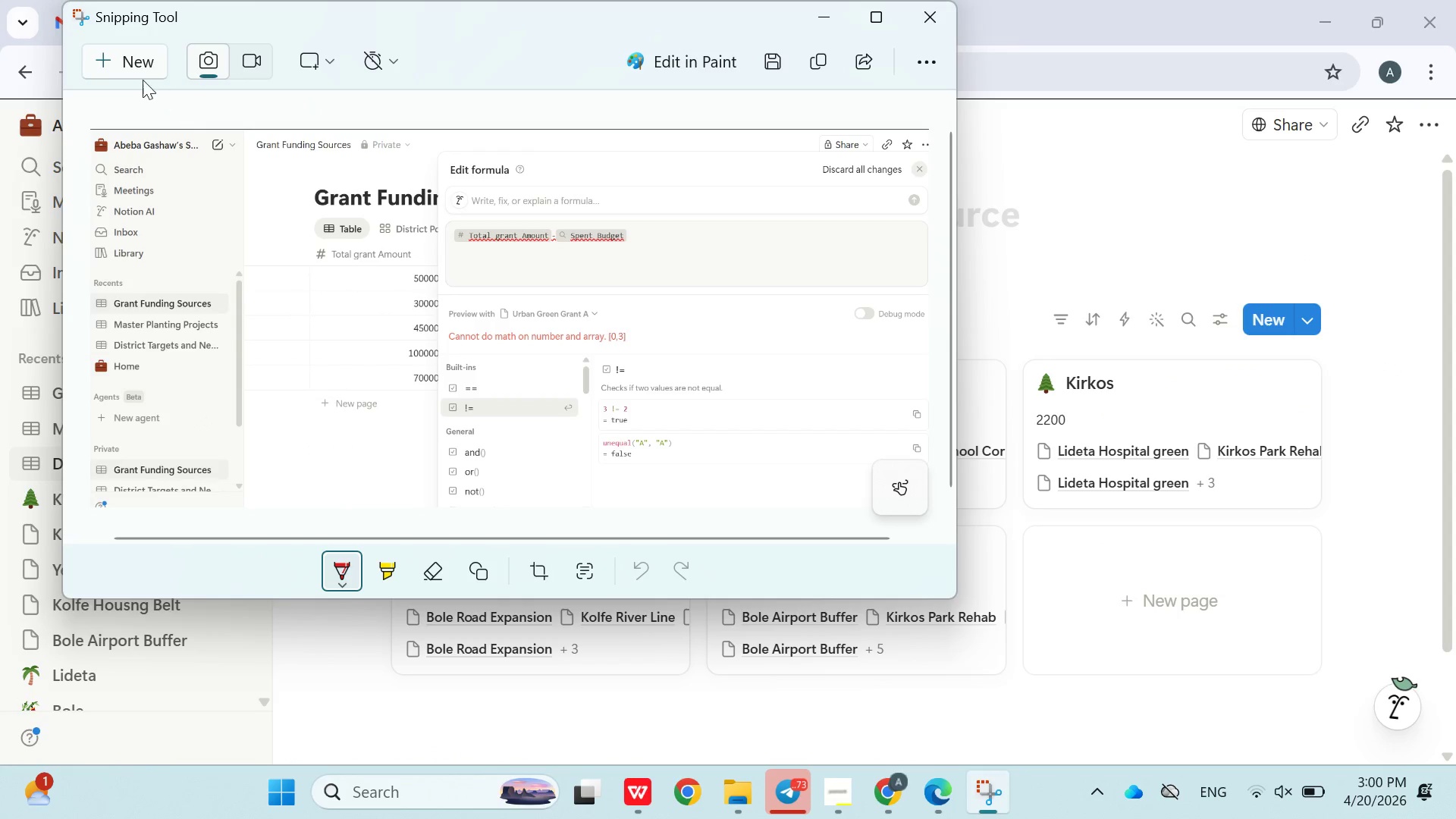 
left_click([131, 71])
 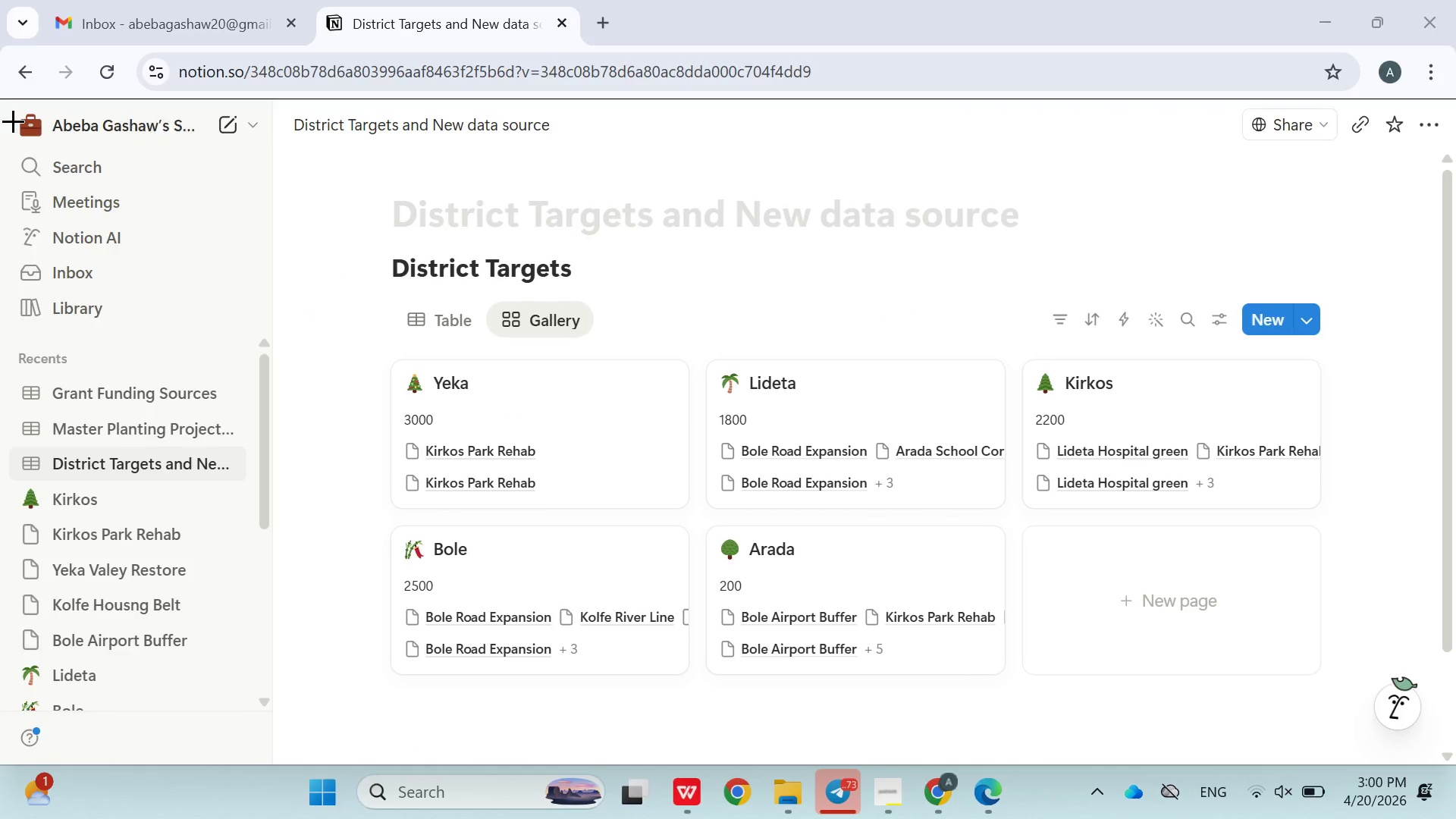 
left_click_drag(start_coordinate=[8, 111], to_coordinate=[1439, 748])